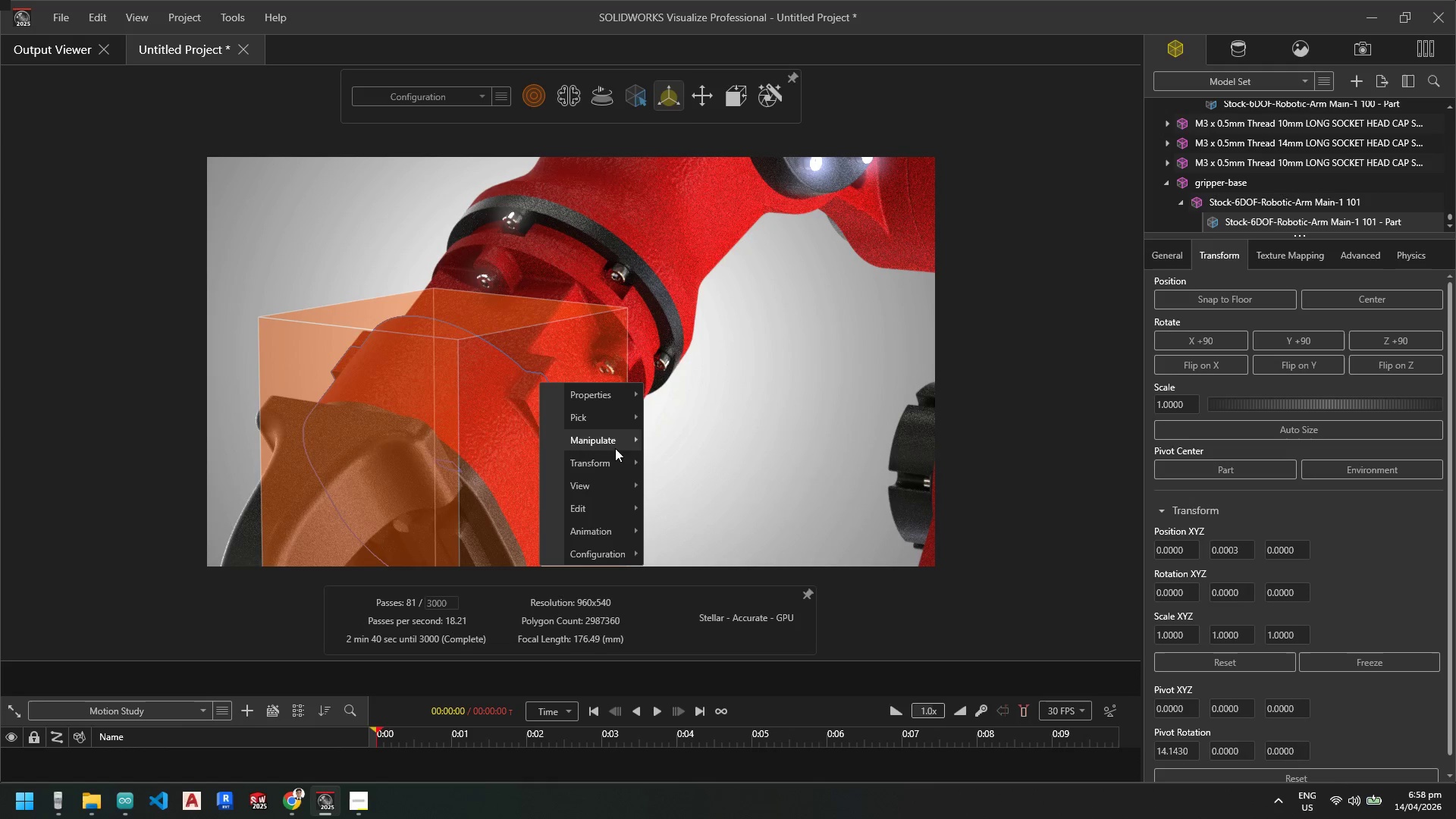 
left_click([613, 462])
 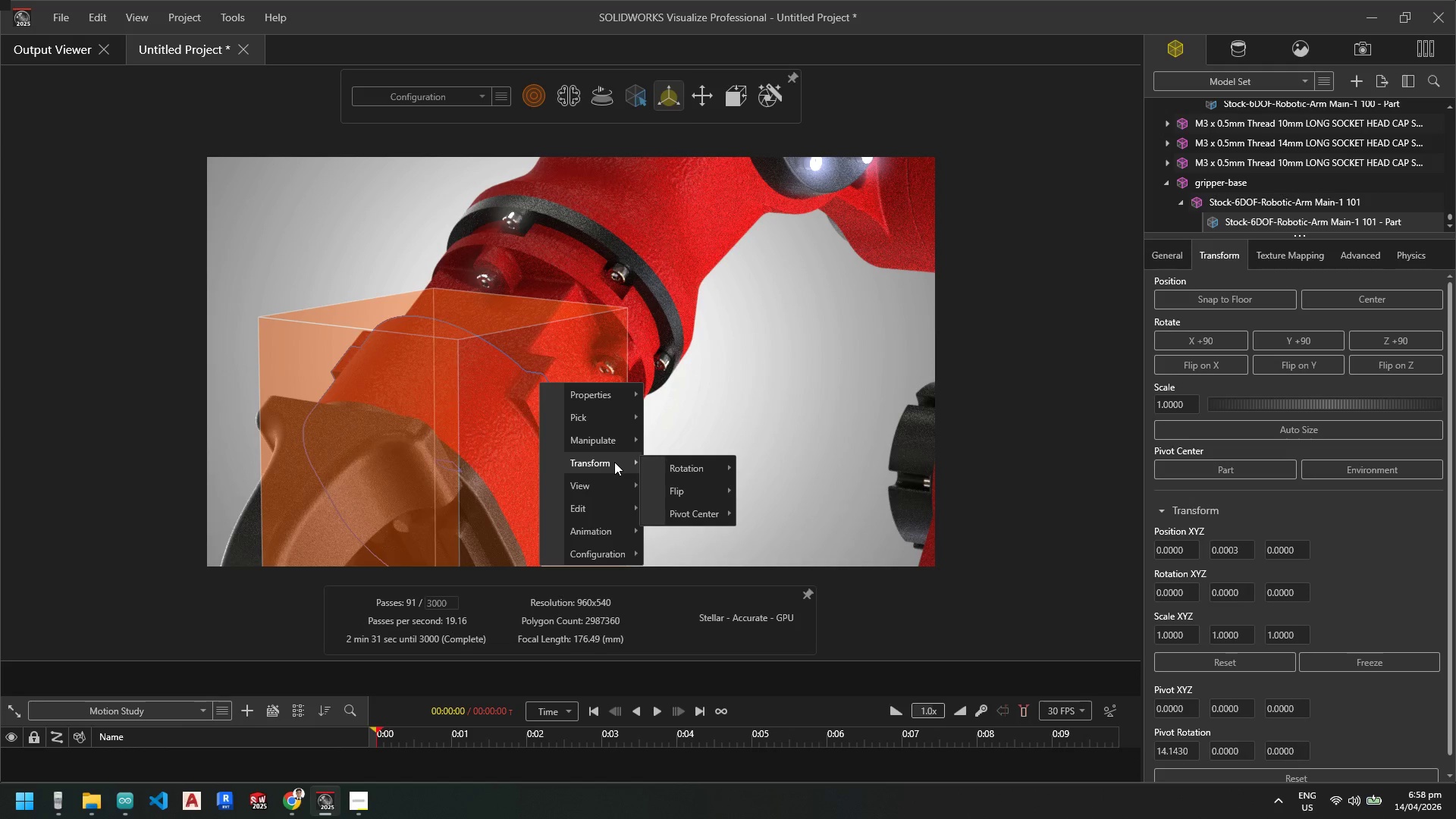 
mouse_move([704, 473])
 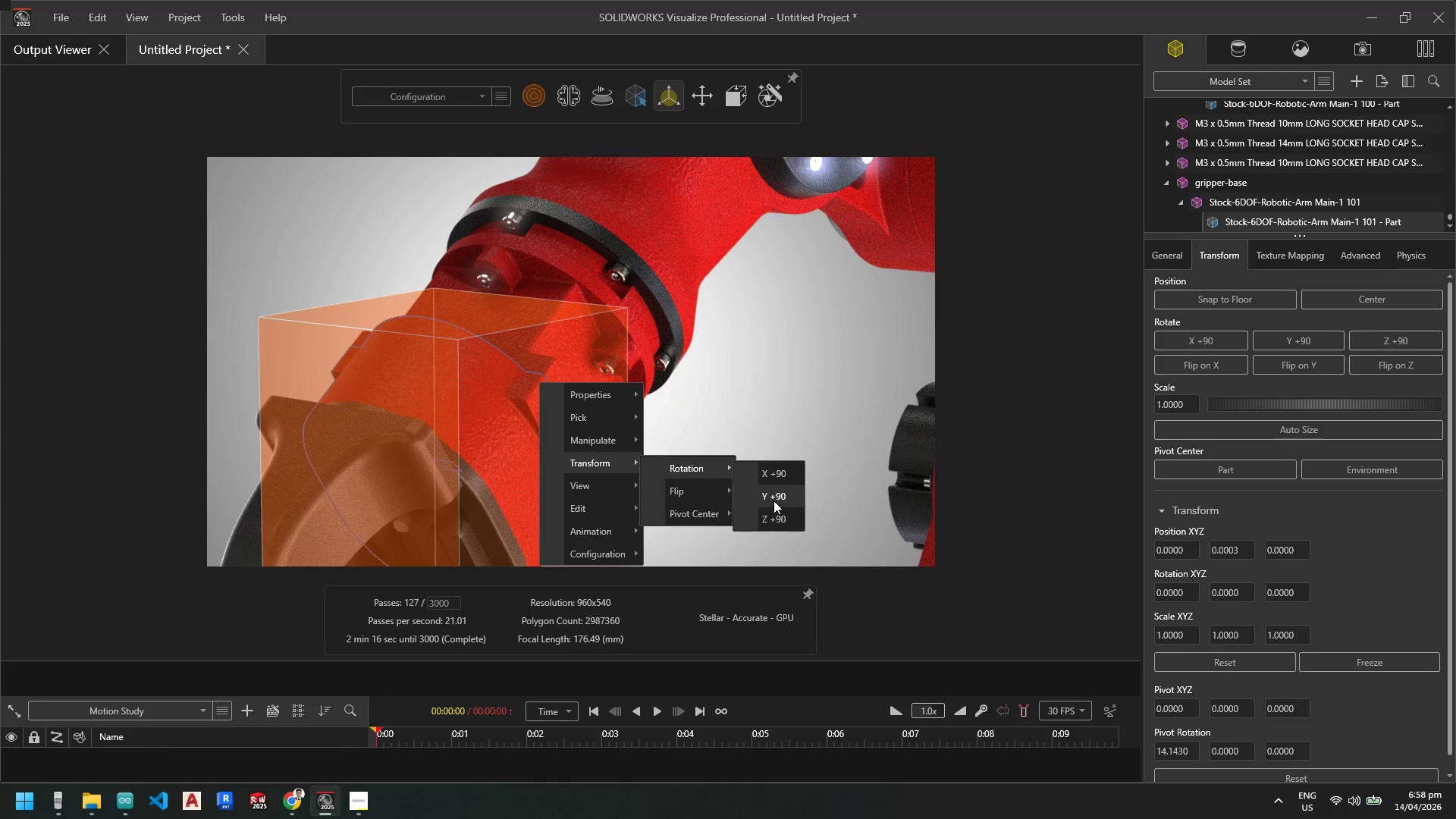 
left_click([774, 500])
 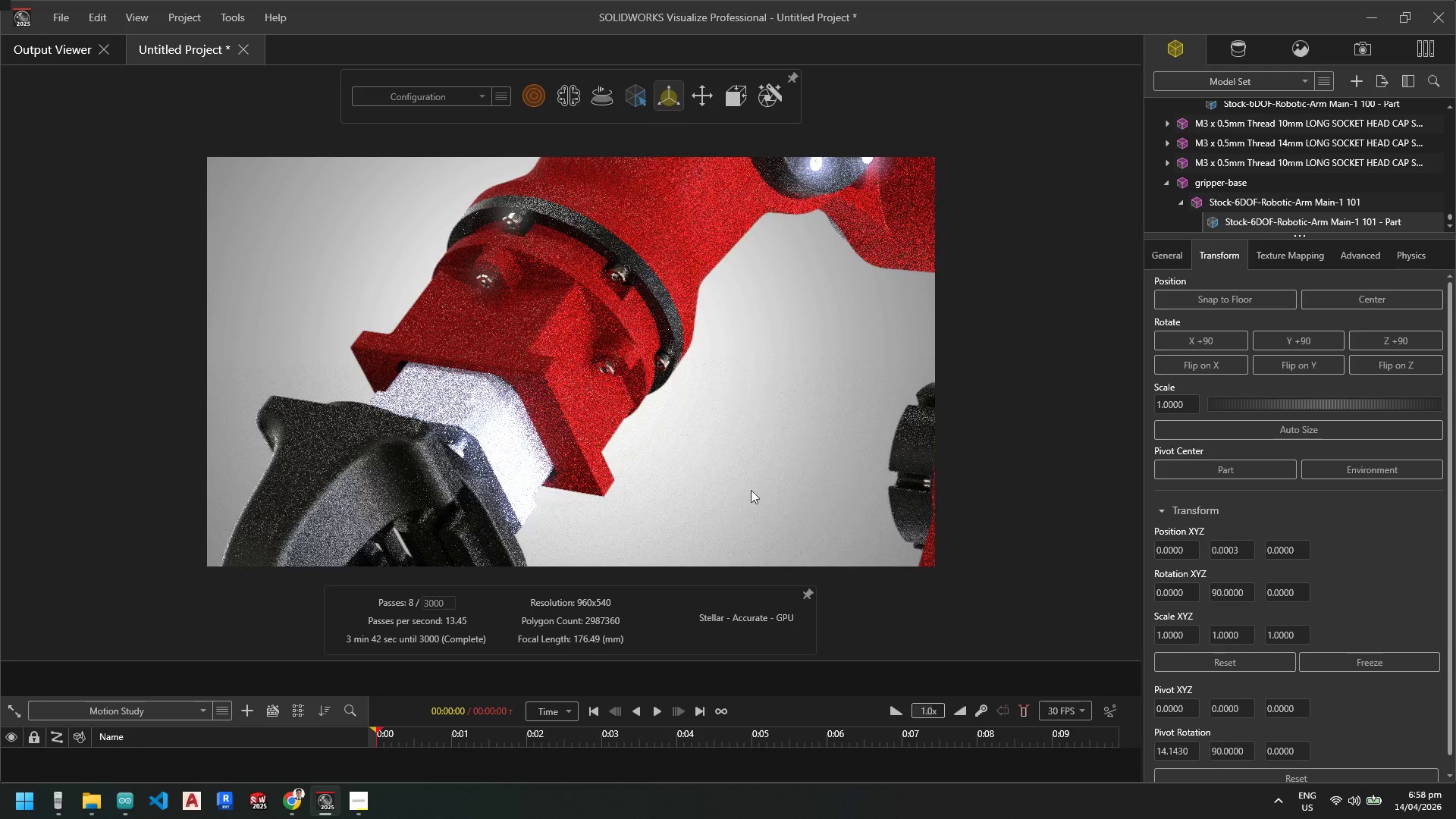 
scroll: coordinate [689, 460], scroll_direction: up, amount: 26.0
 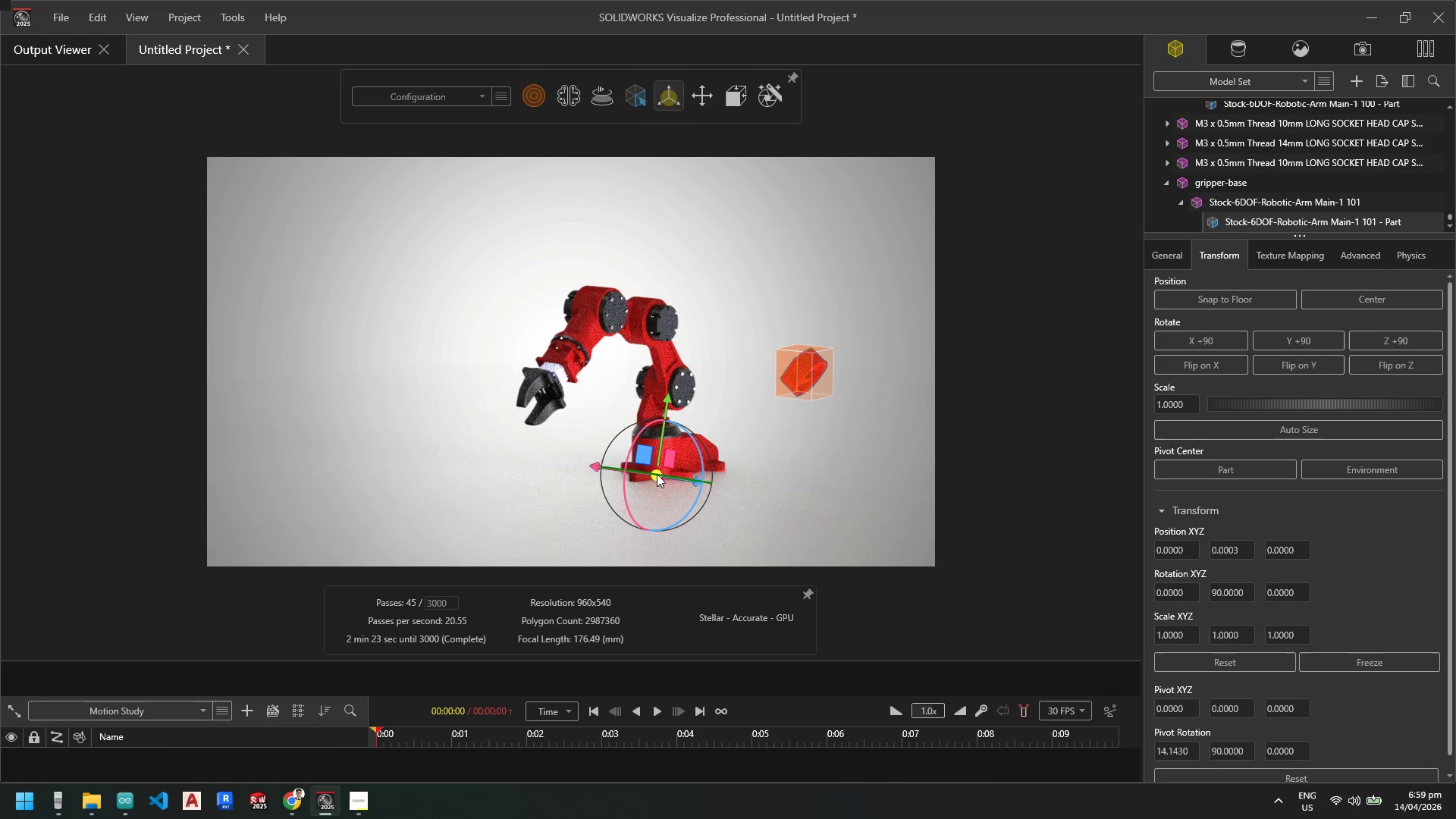 
left_click_drag(start_coordinate=[696, 444], to_coordinate=[702, 488])
 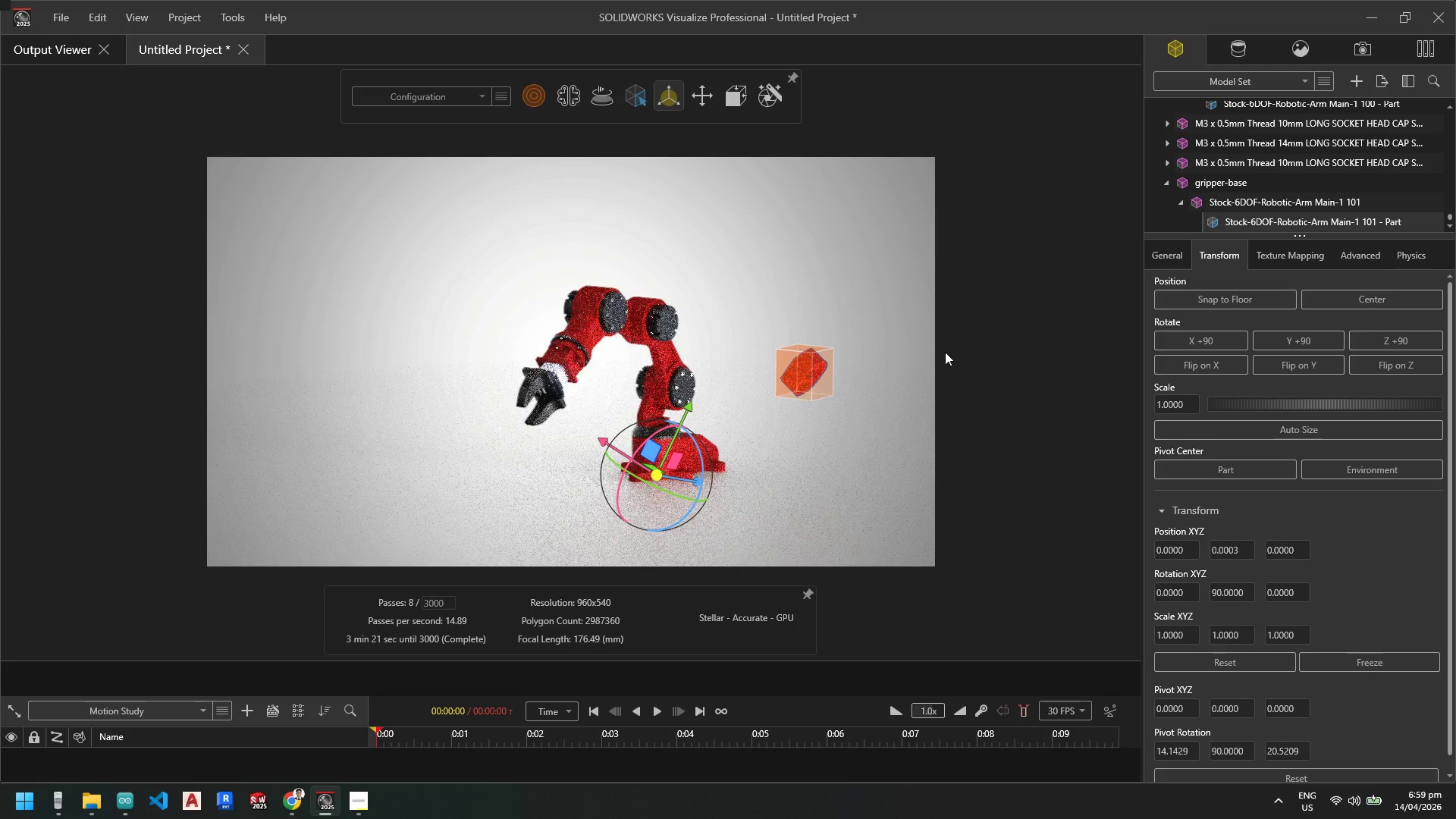 
key(Escape)
 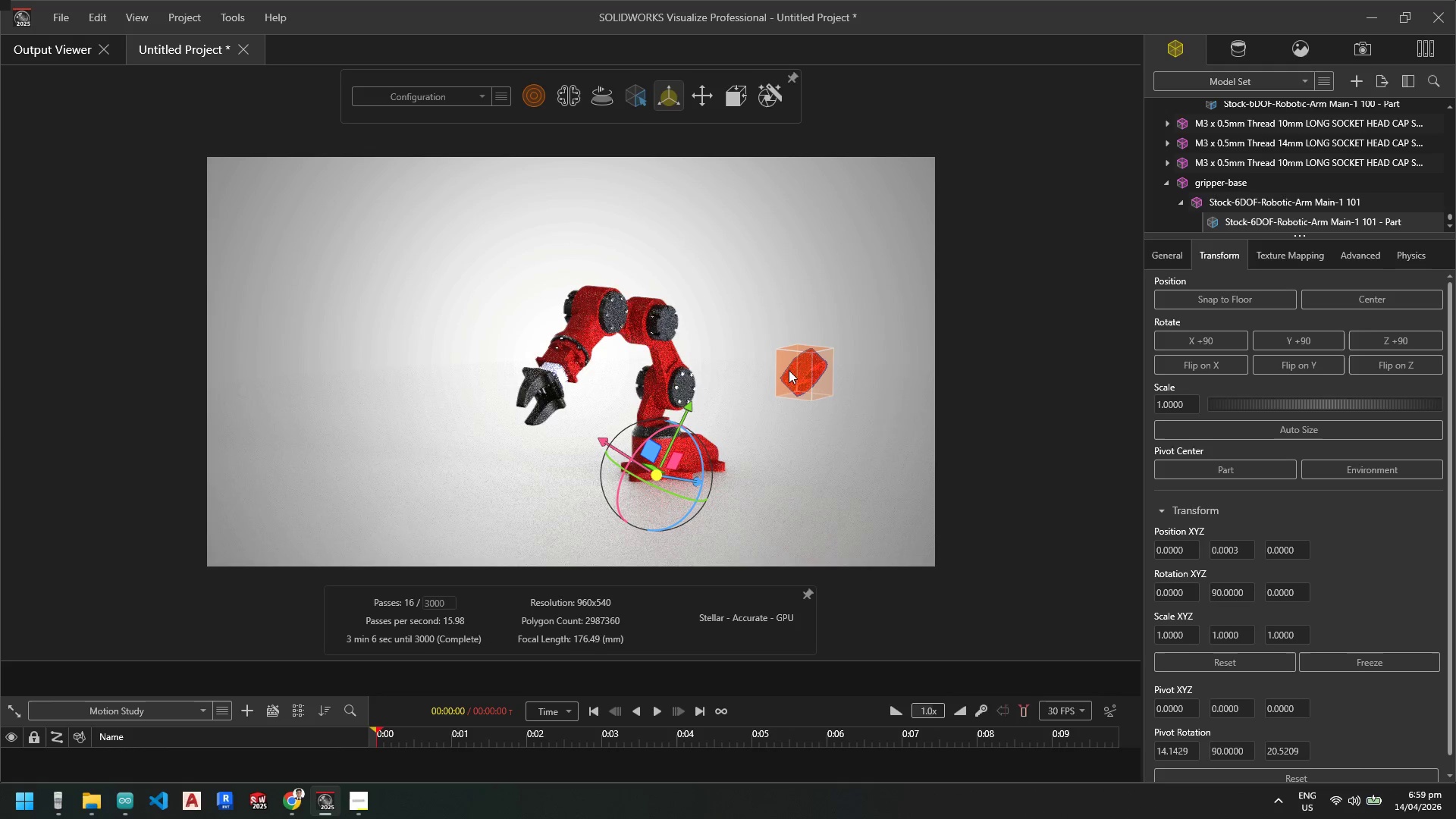 
key(Escape)
 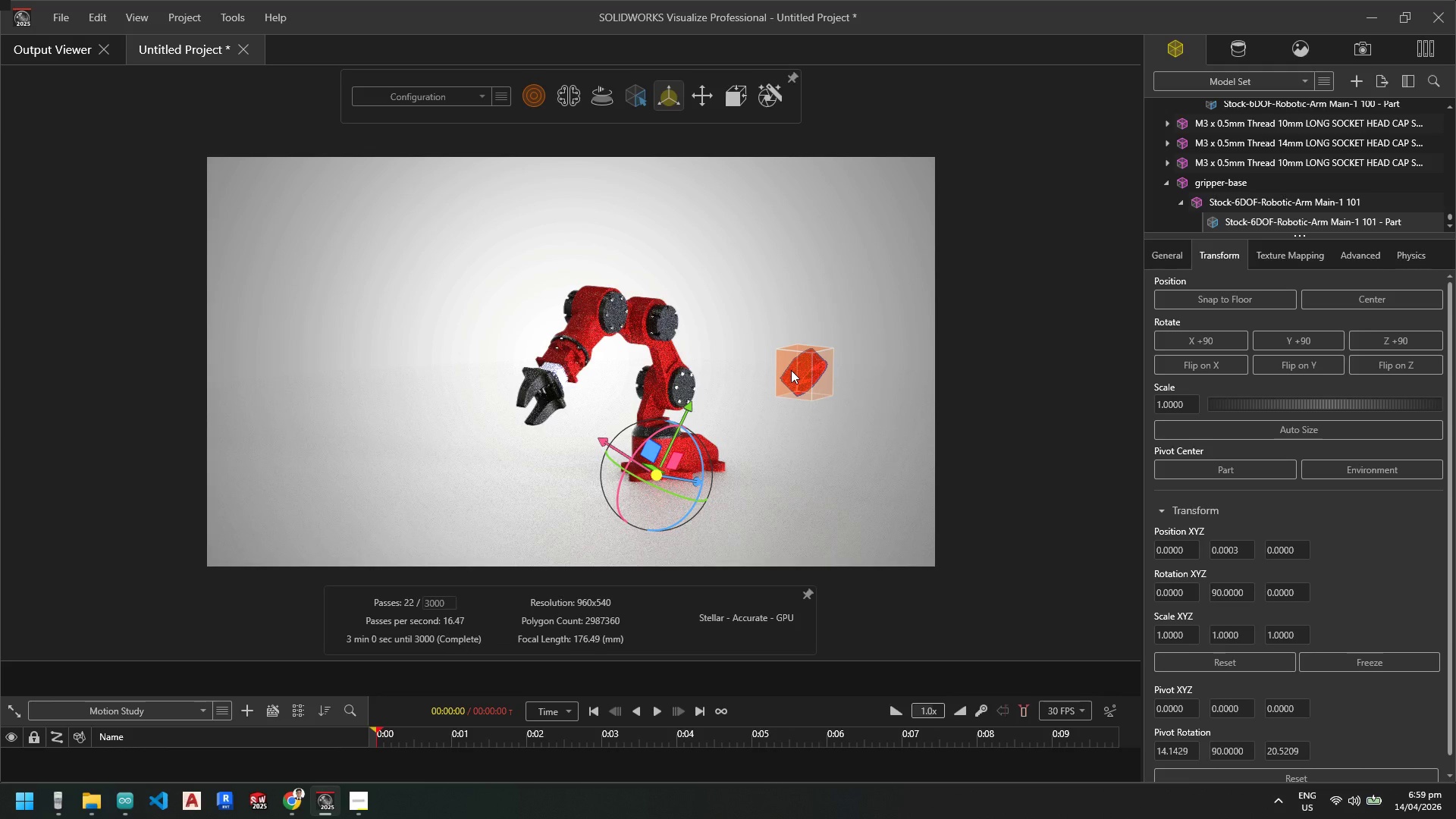 
key(Control+Z)
 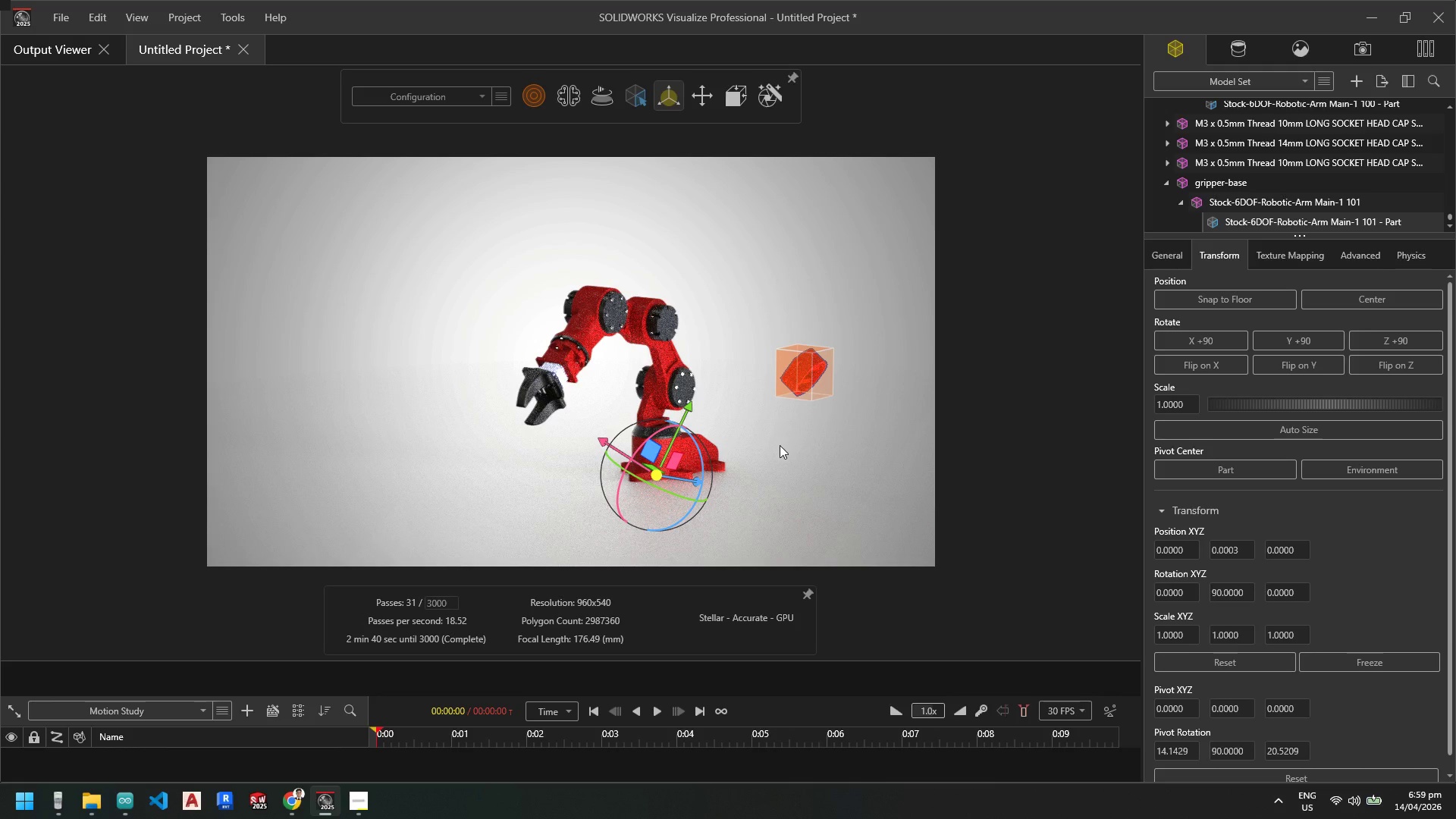 
left_click([780, 445])
 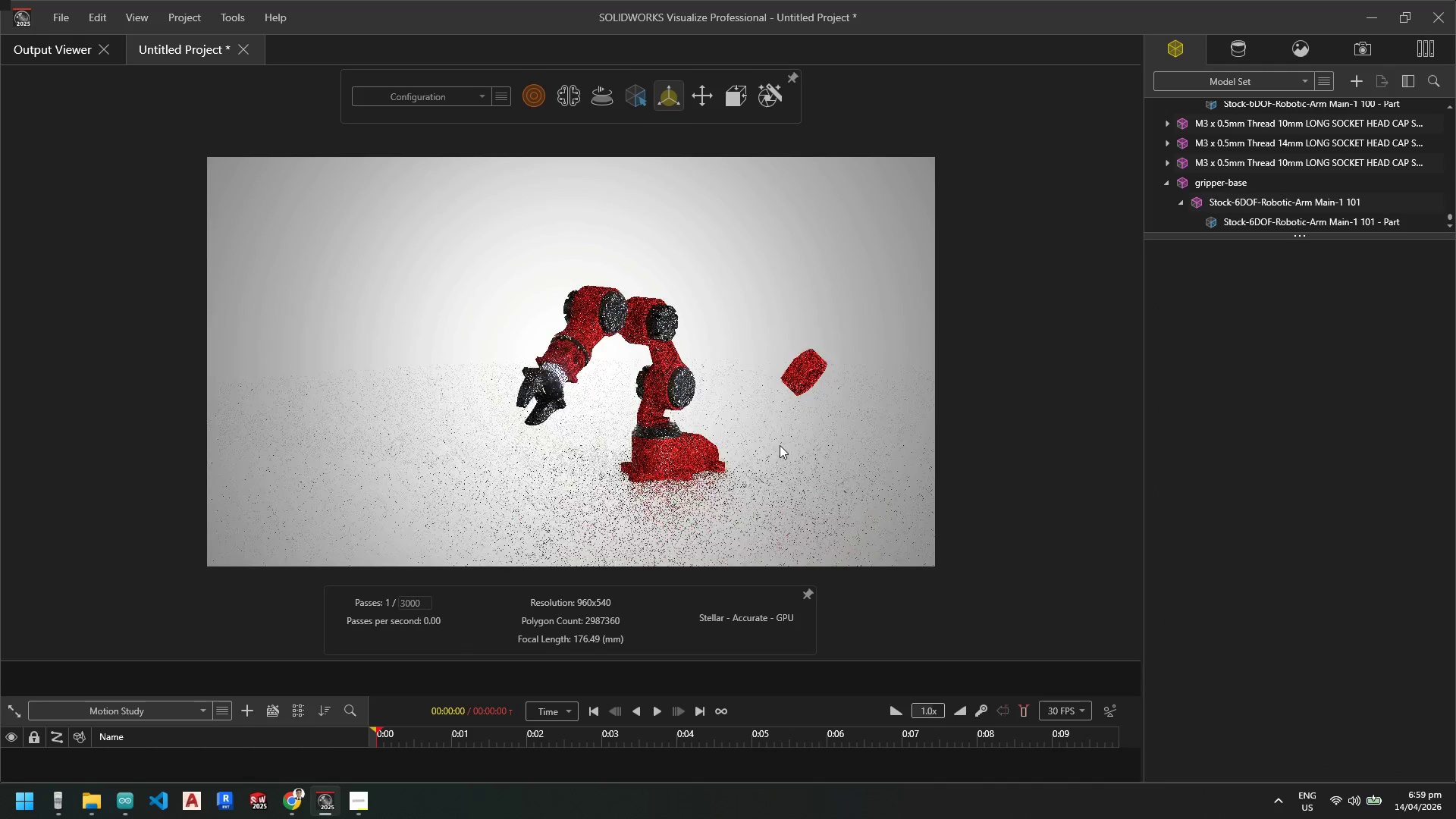 
key(Control+Z)
 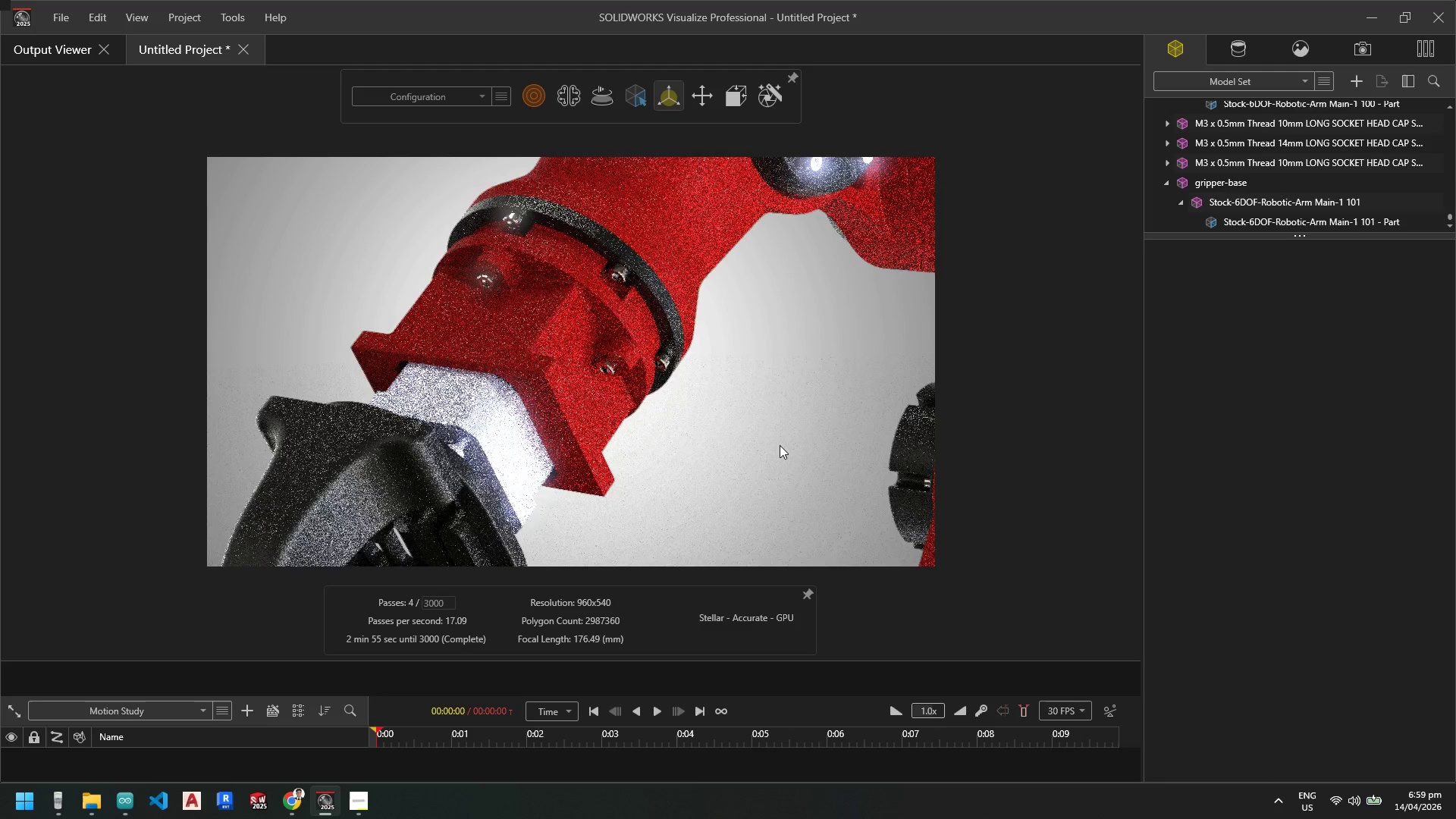 
key(Control+Z)
 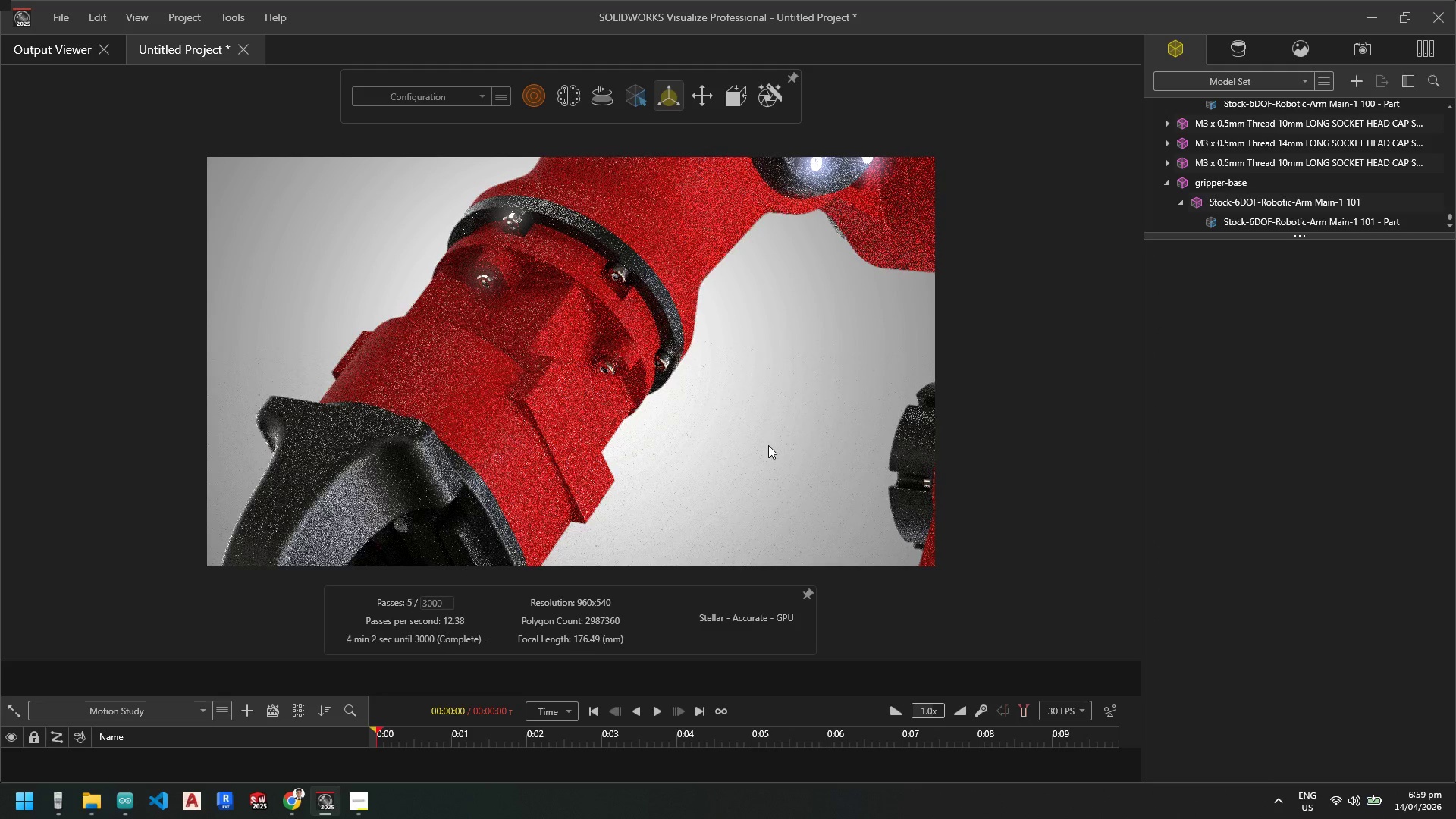 
hold_key(key=ControlLeft, duration=0.72)
 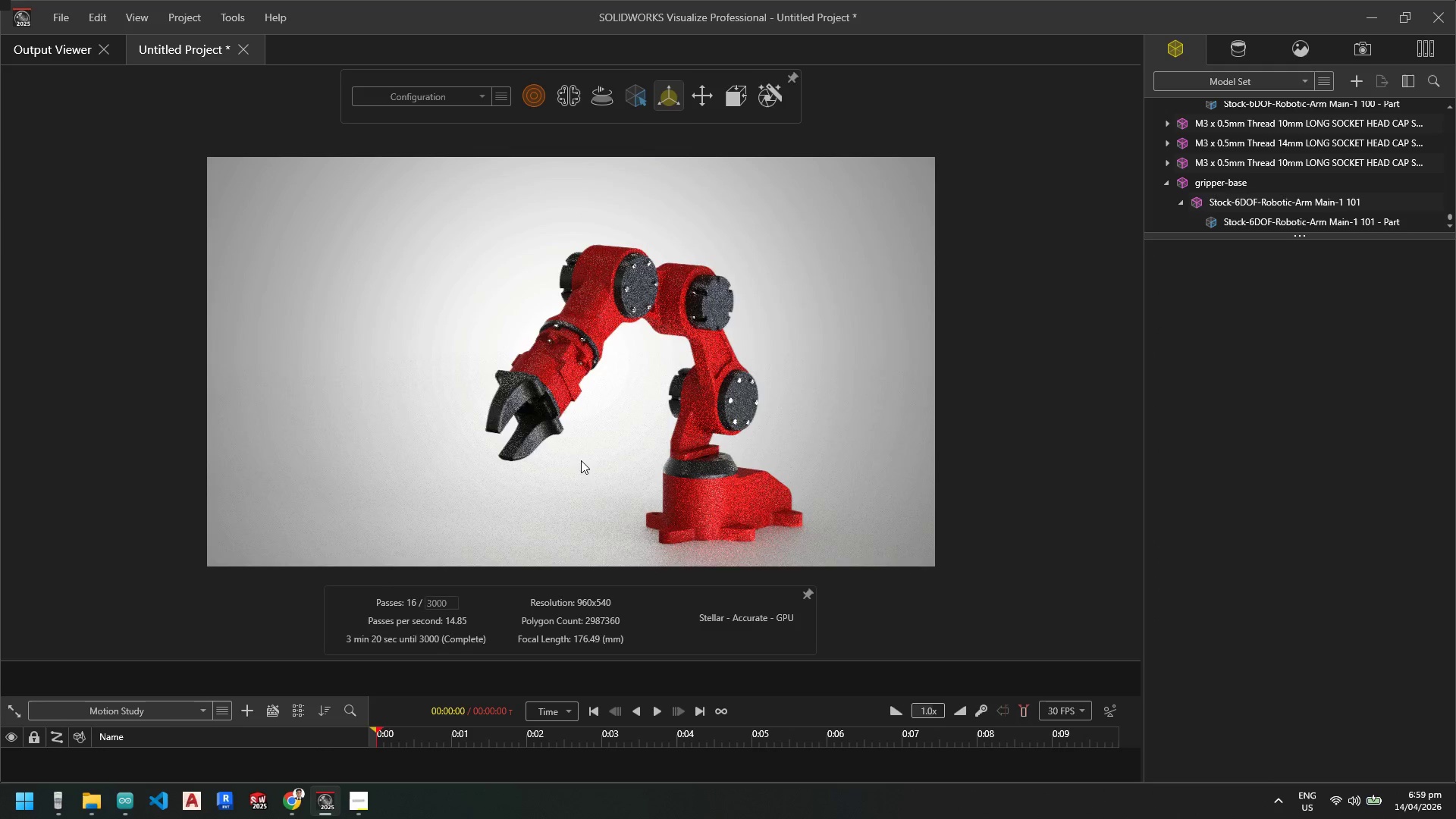 
scroll: coordinate [758, 439], scroll_direction: up, amount: 14.0
 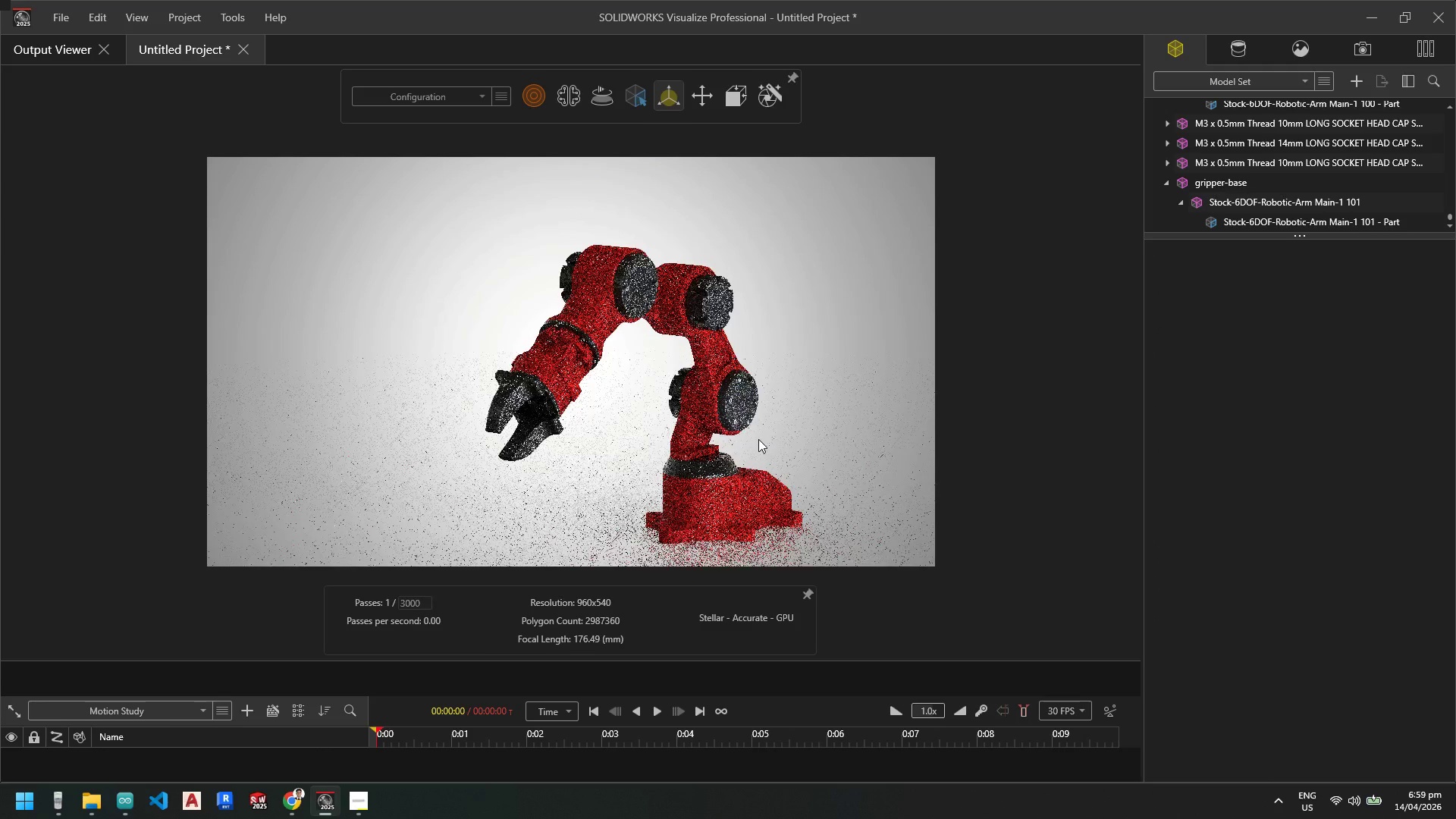 
scroll: coordinate [581, 460], scroll_direction: none, amount: 0.0
 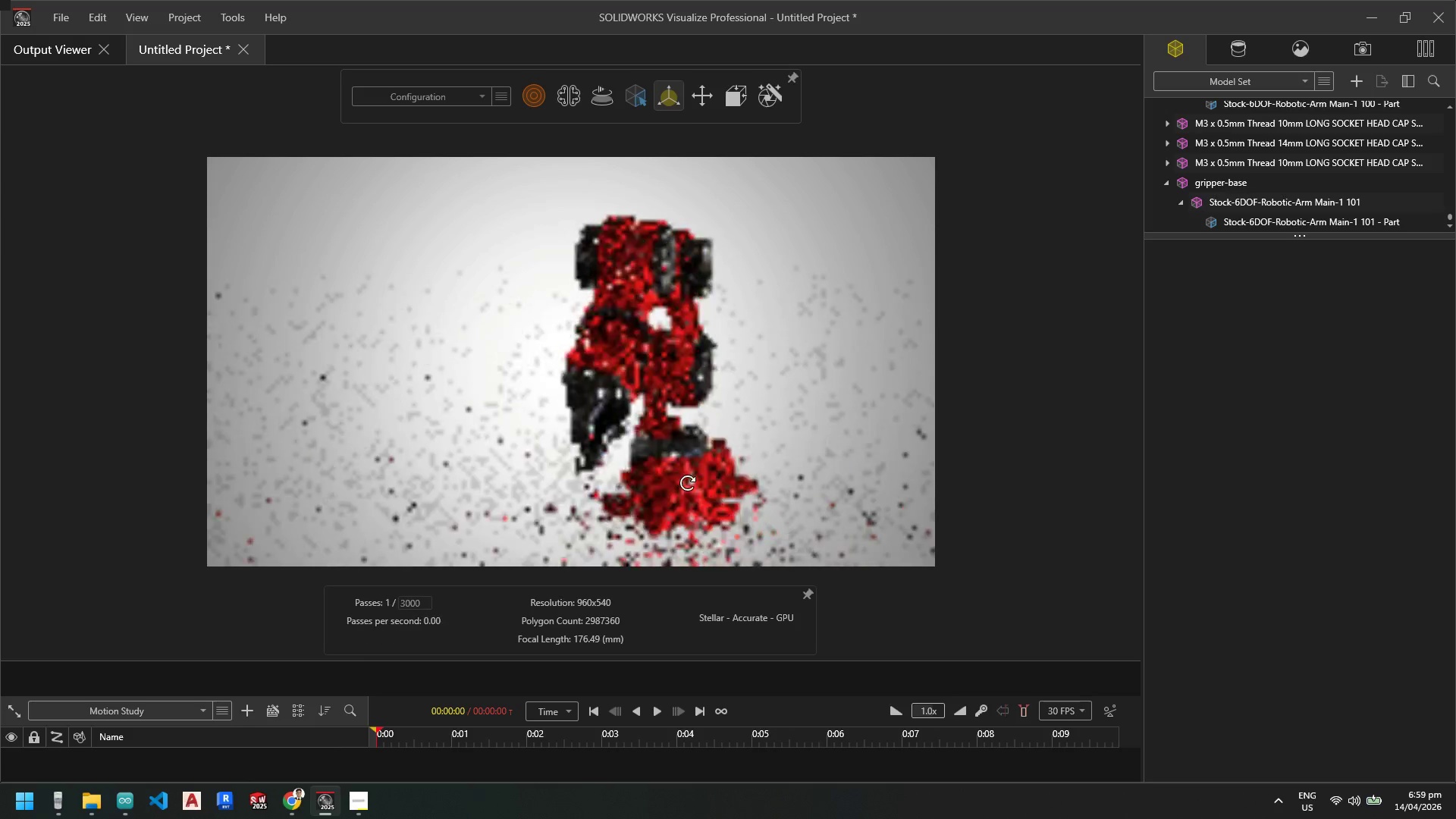 
wait(11.0)
 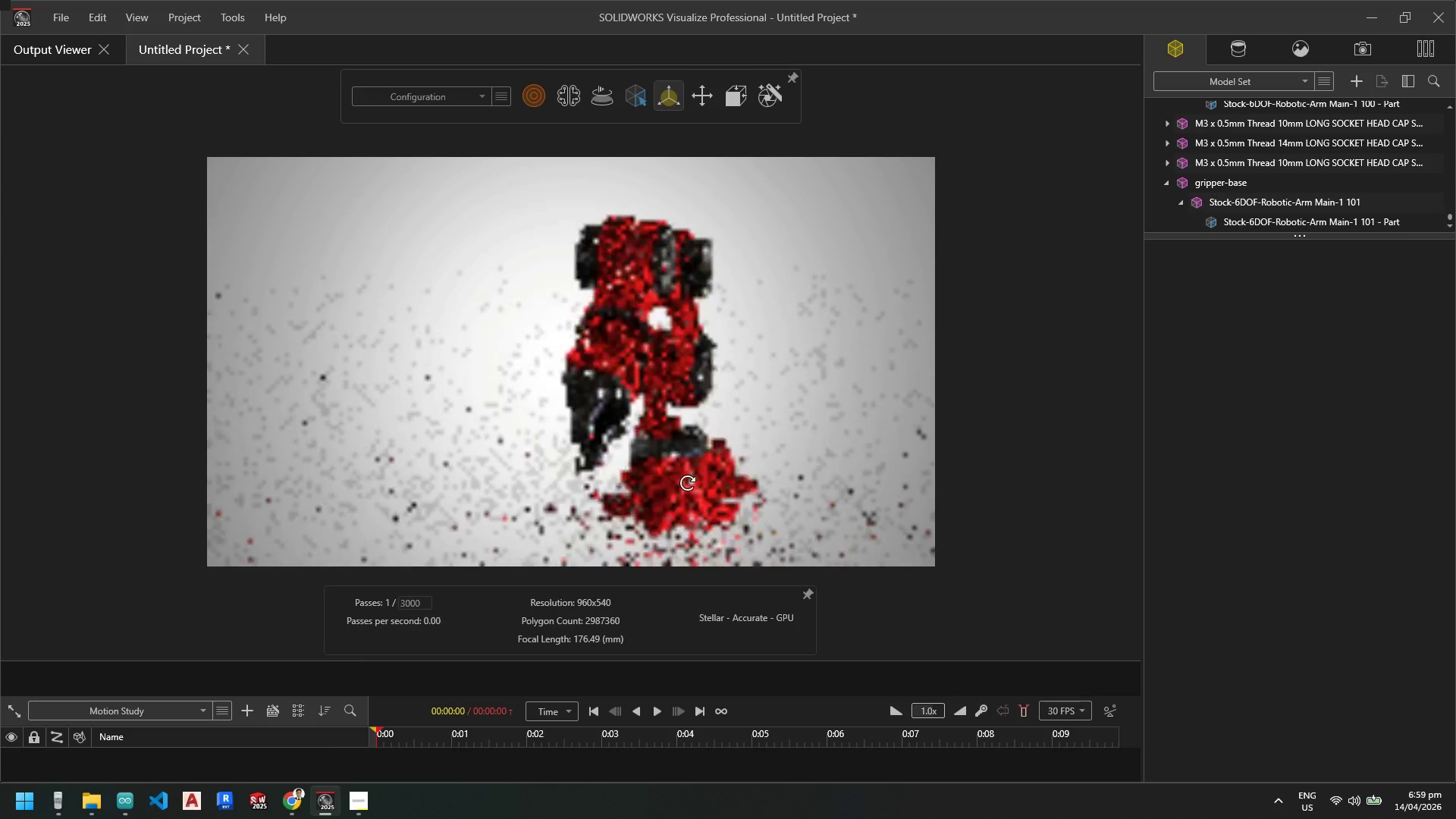 
scroll: coordinate [487, 458], scroll_direction: down, amount: 1.0
 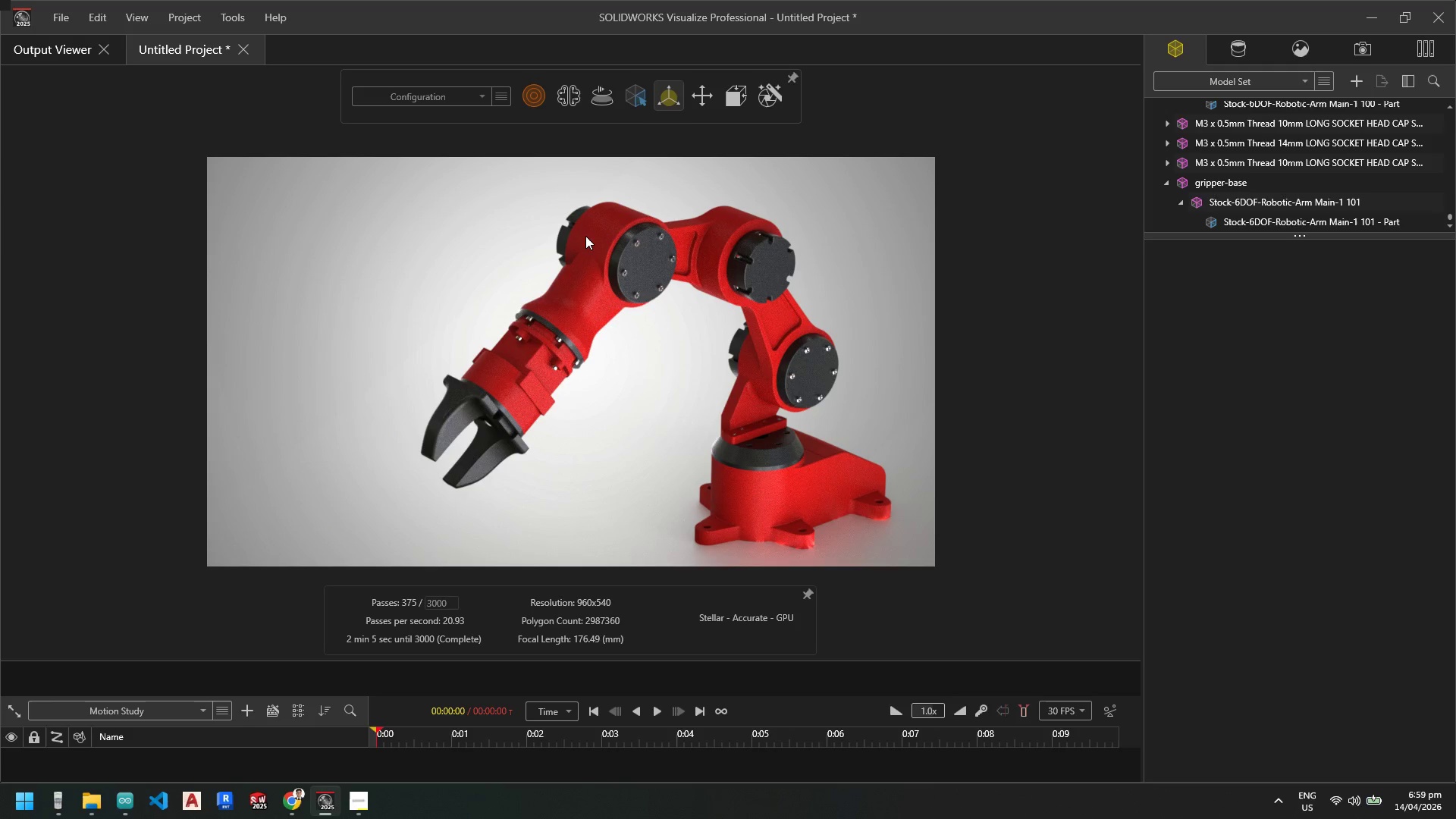 
wait(24.74)
 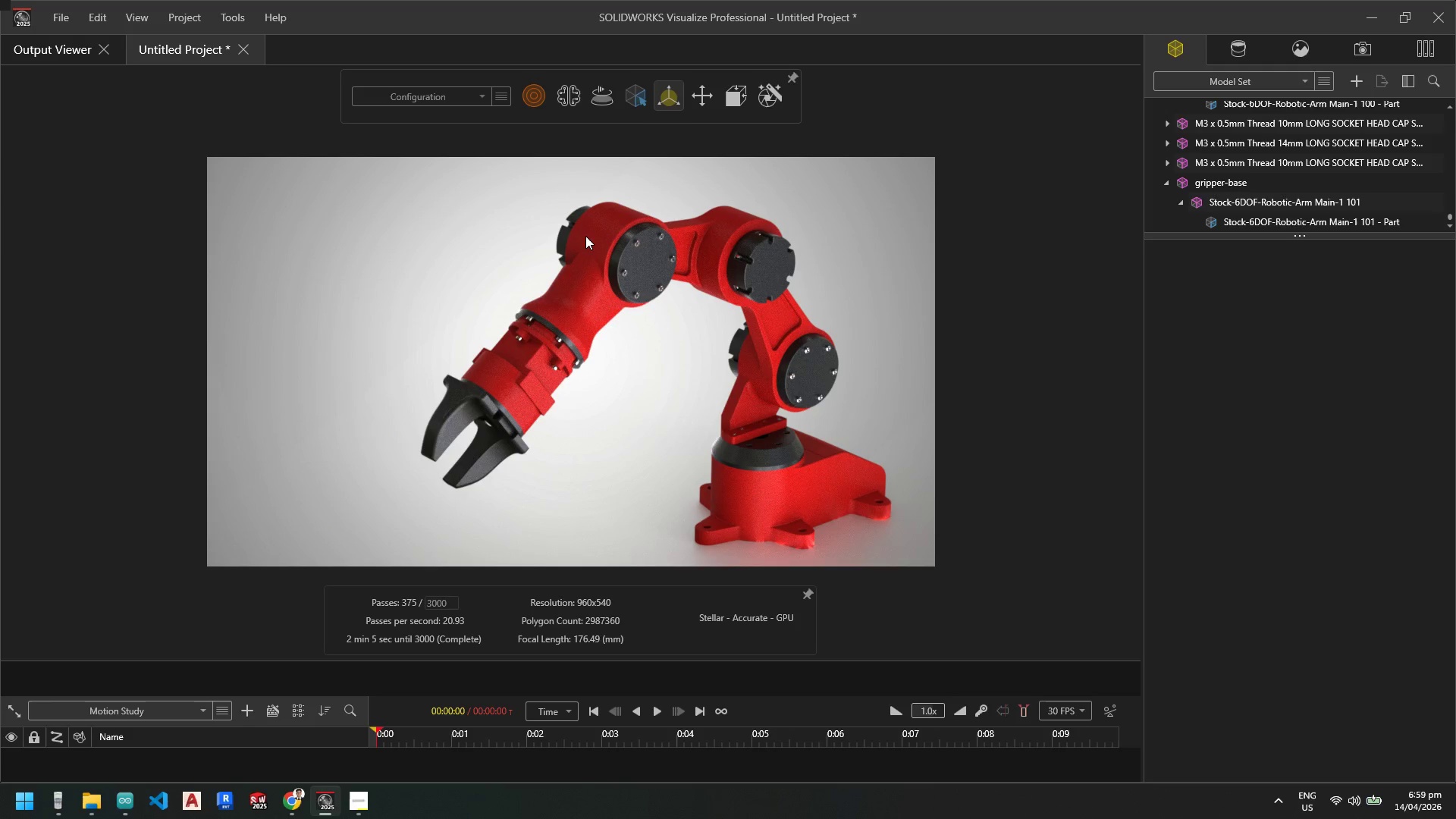 
scroll: coordinate [764, 418], scroll_direction: down, amount: 2.0
 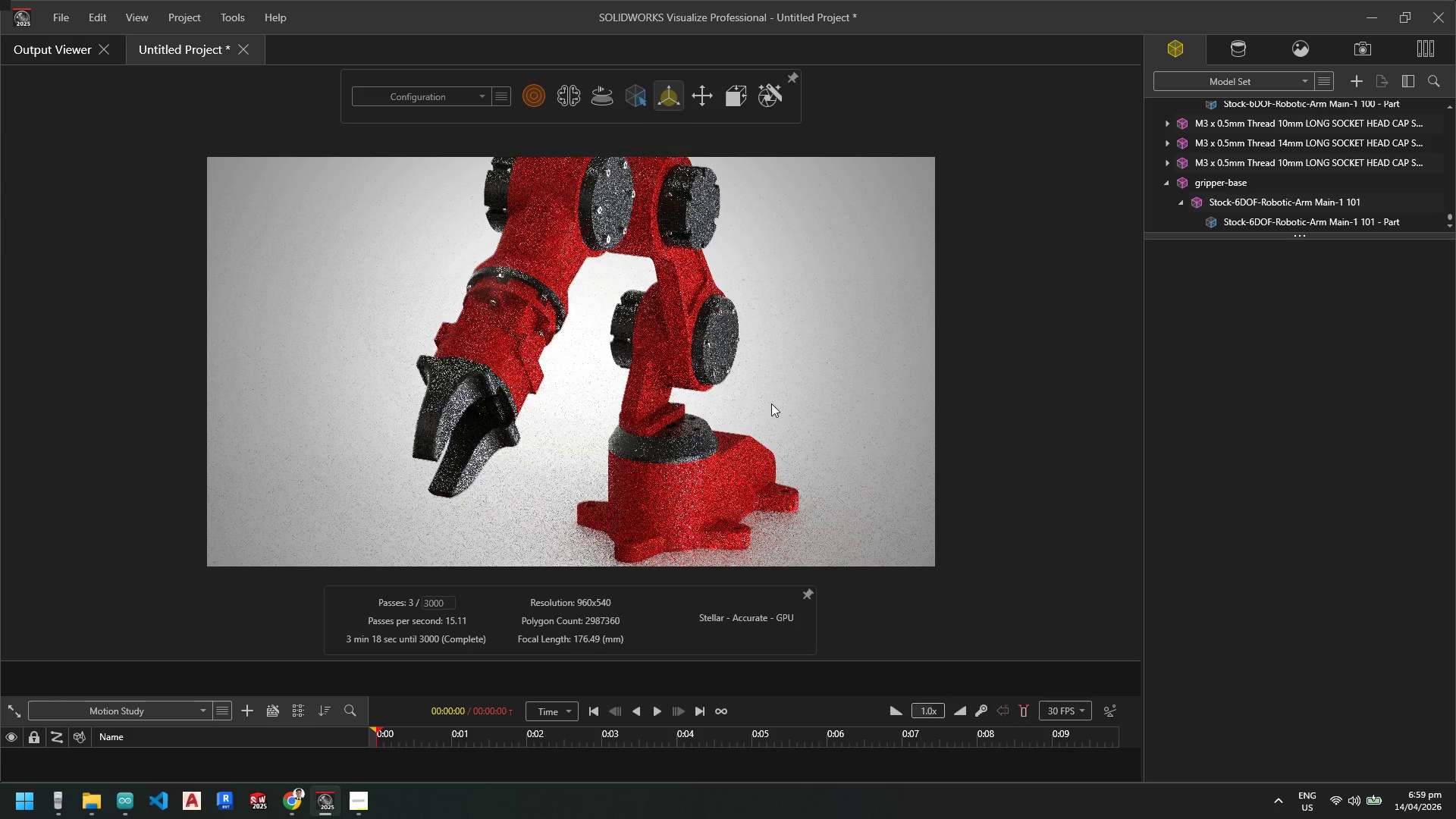 
scroll: coordinate [781, 383], scroll_direction: up, amount: 1.0
 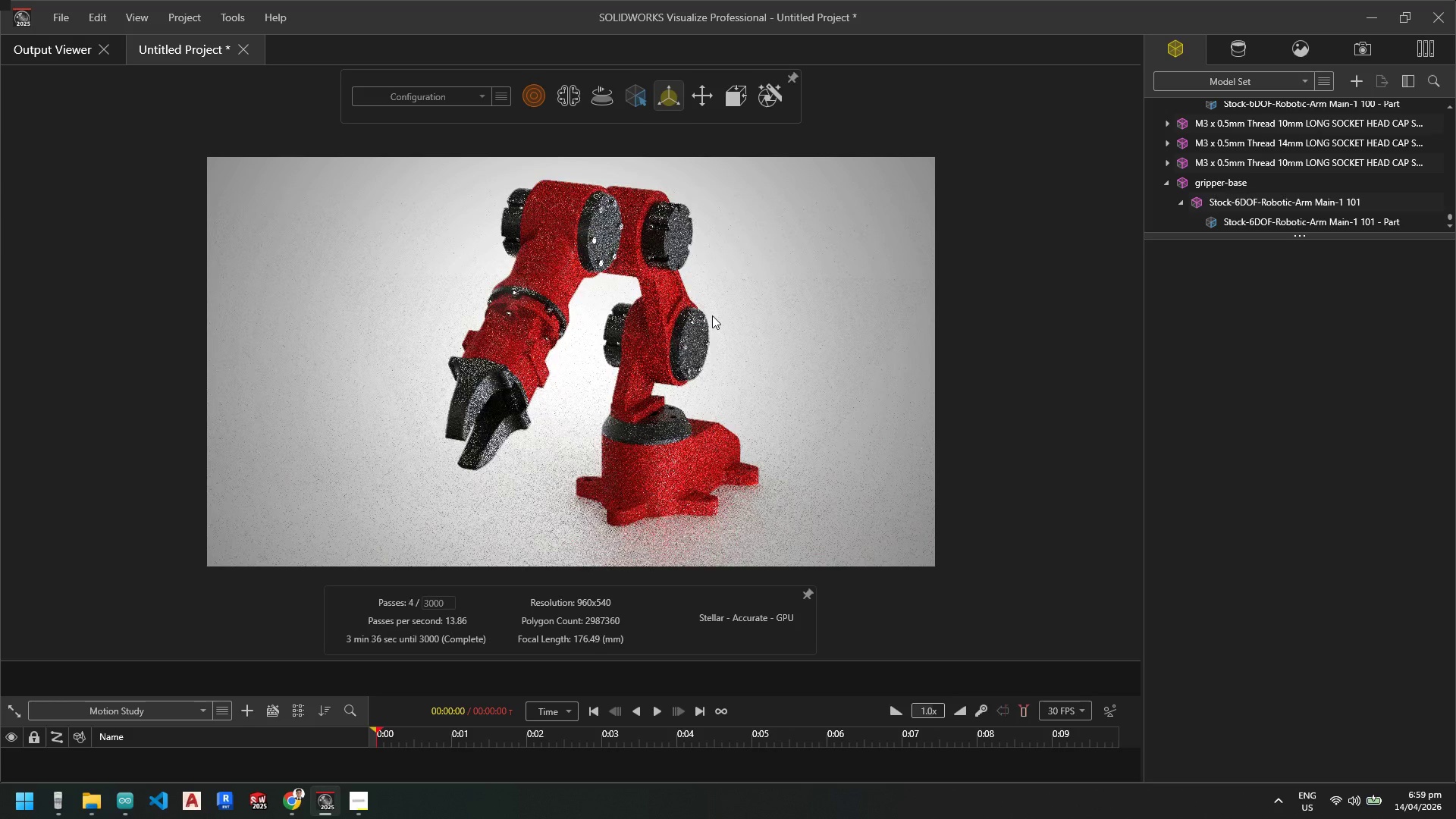 
scroll: coordinate [711, 315], scroll_direction: none, amount: 0.0
 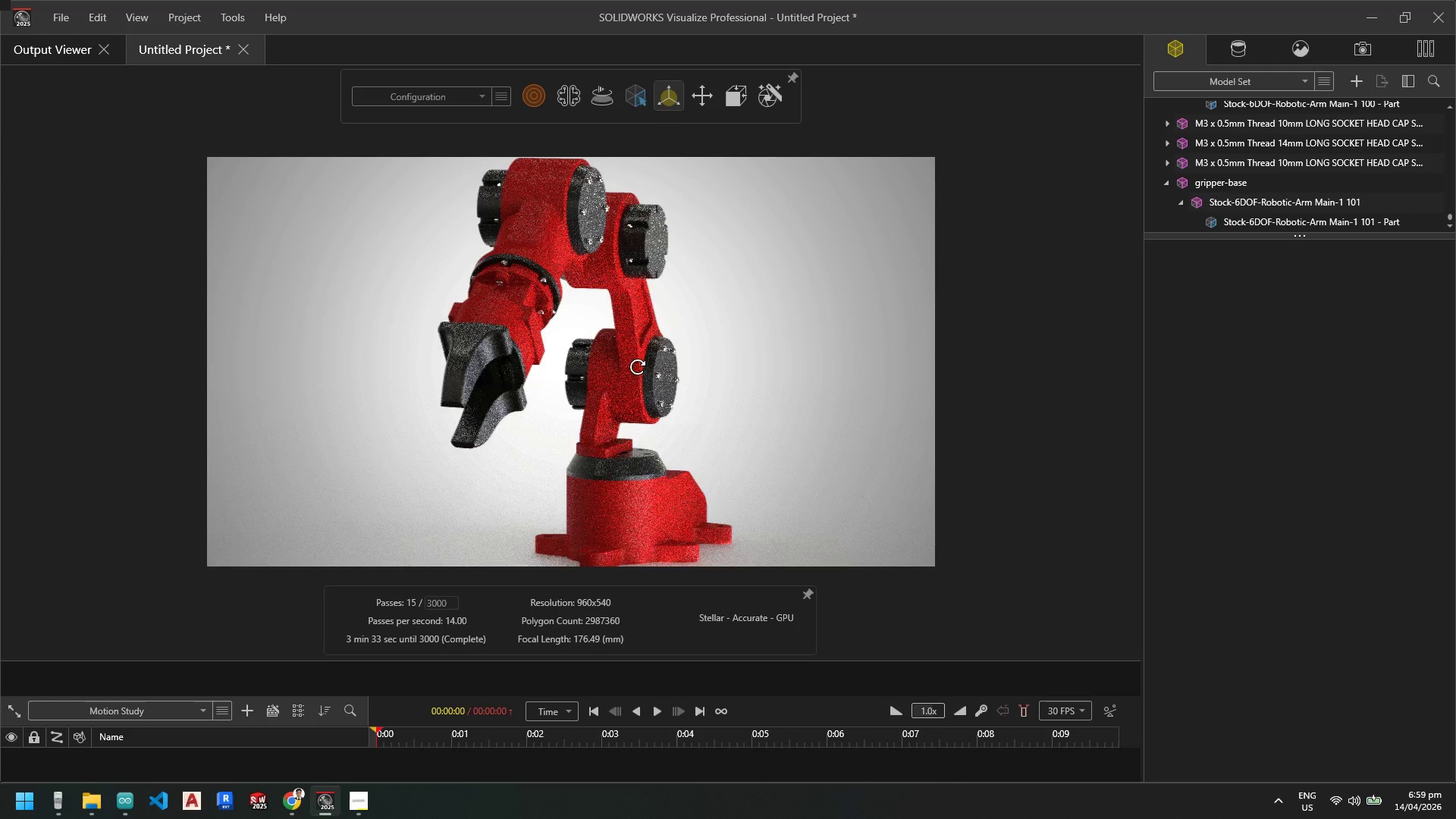 
wait(5.07)
 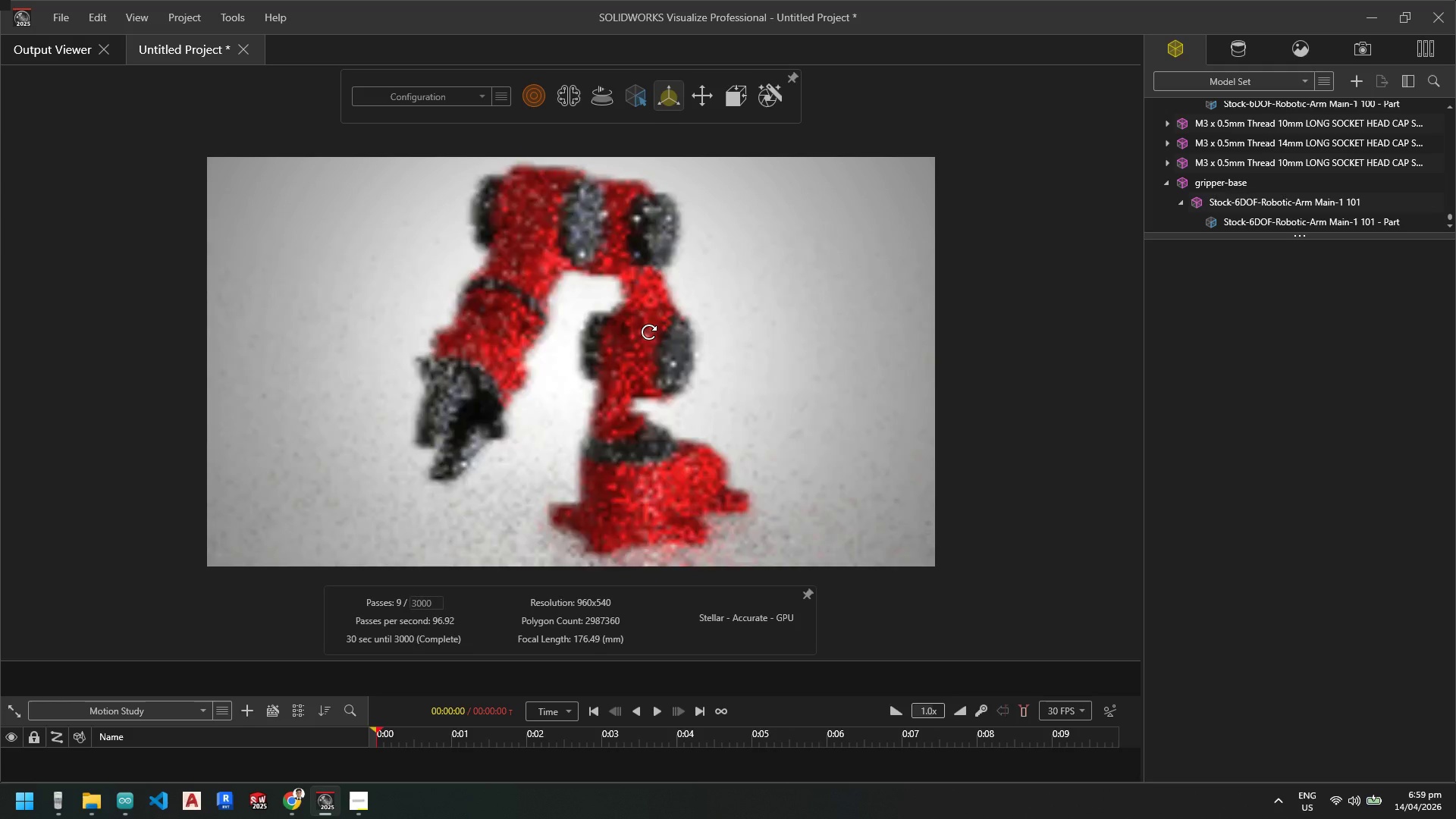 
scroll: coordinate [631, 390], scroll_direction: none, amount: 0.0
 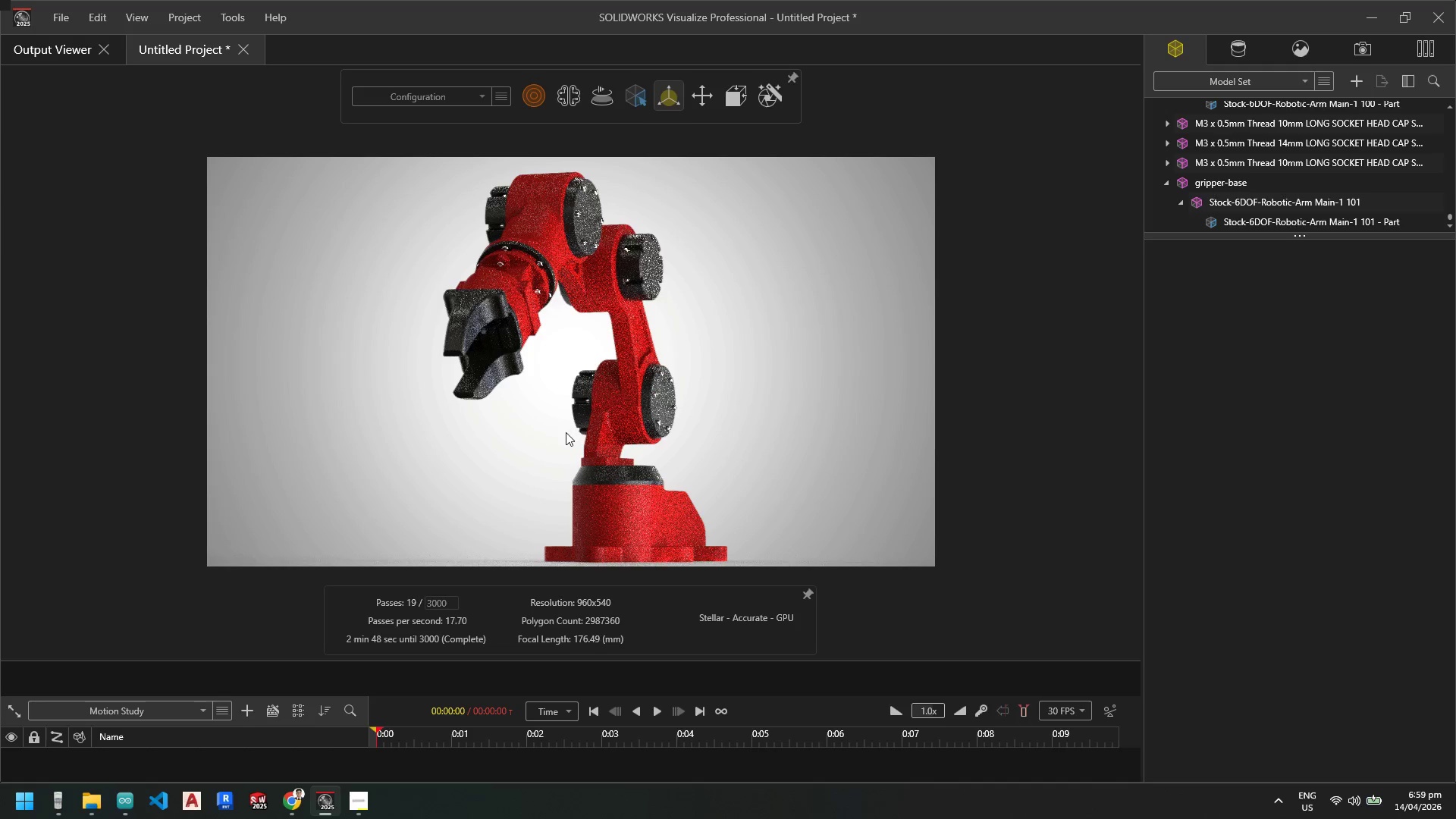 
wait(6.41)
 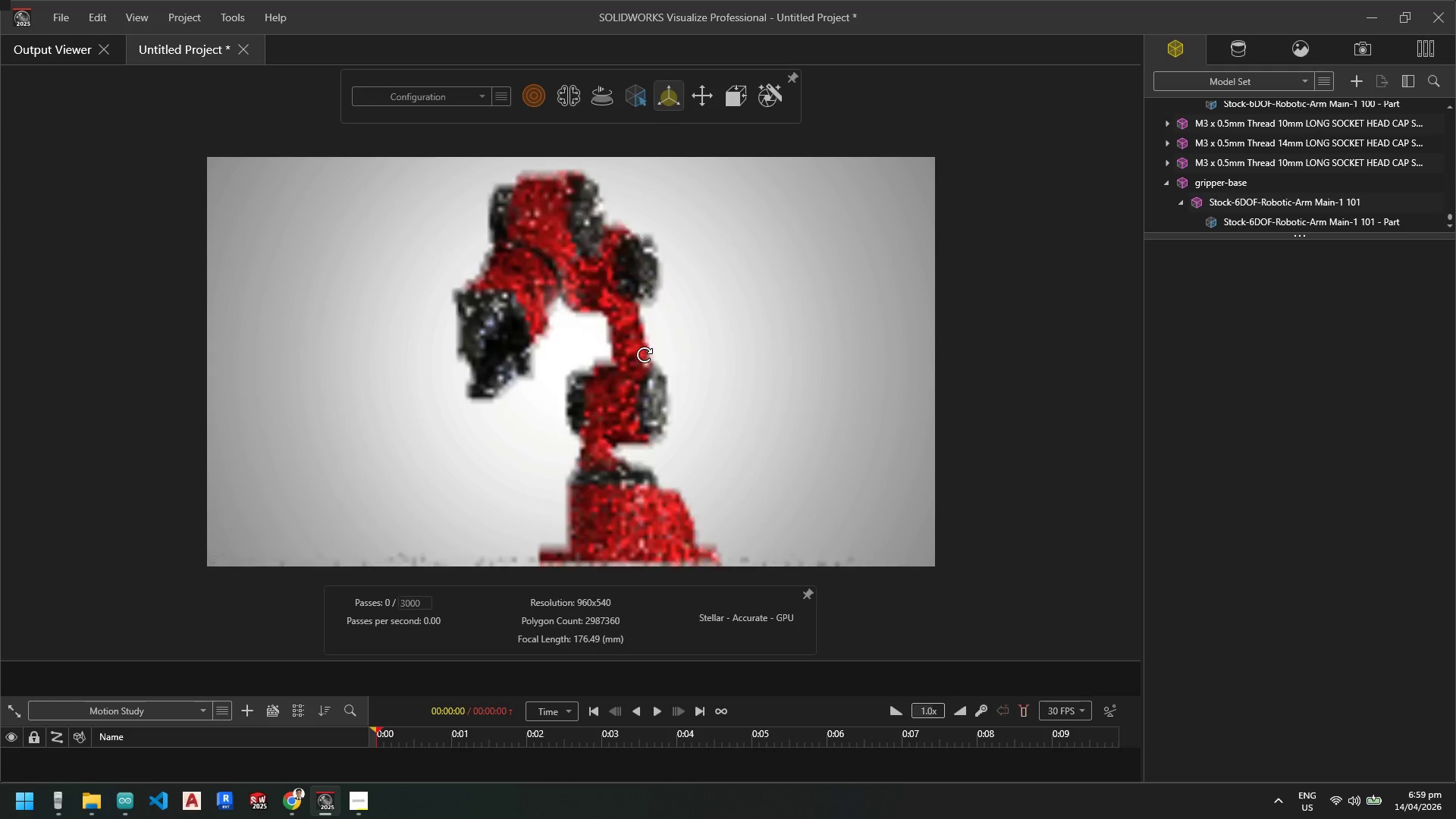 
scroll: coordinate [565, 456], scroll_direction: up, amount: 2.0
 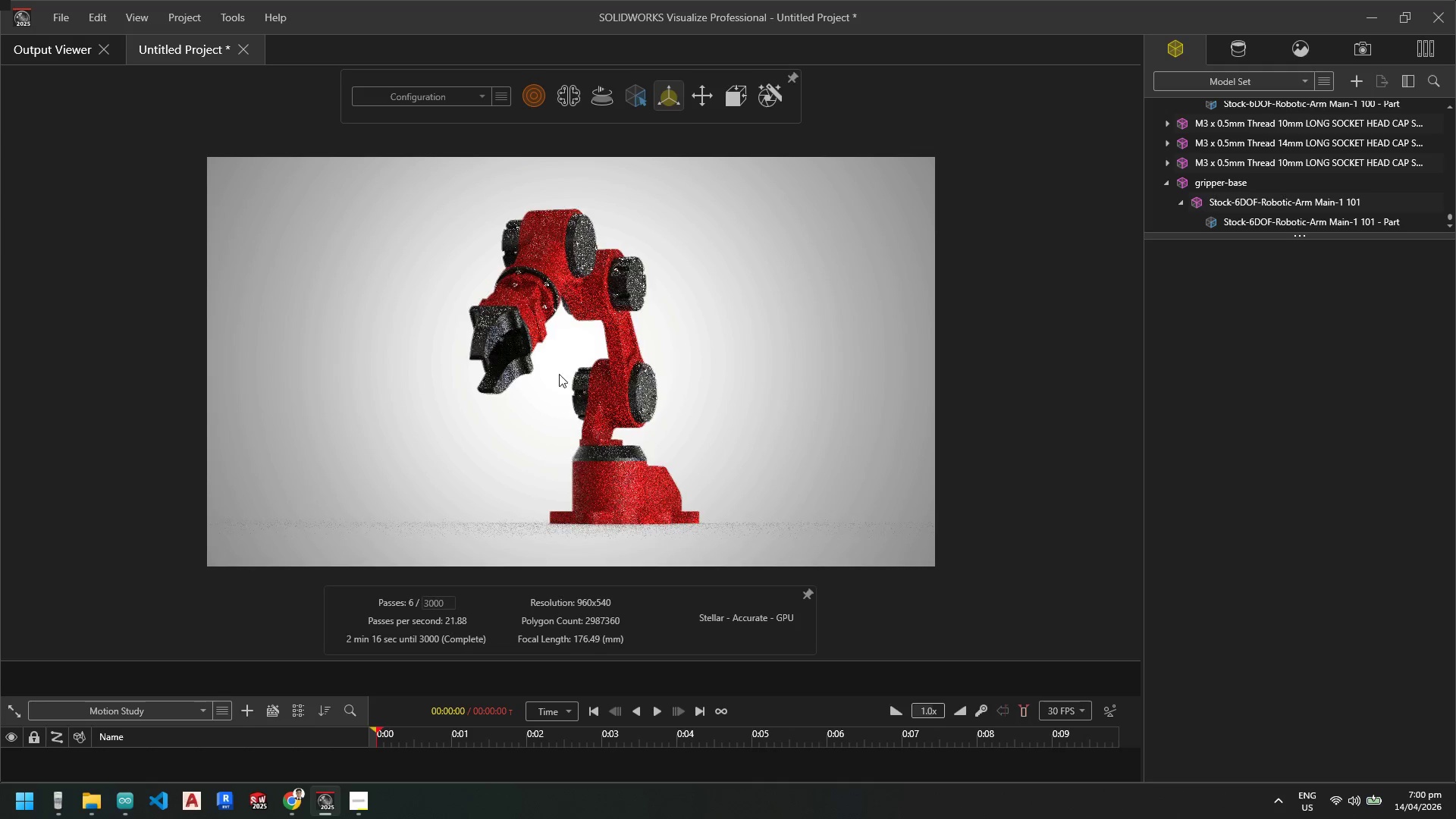 
scroll: coordinate [558, 352], scroll_direction: down, amount: 1.0
 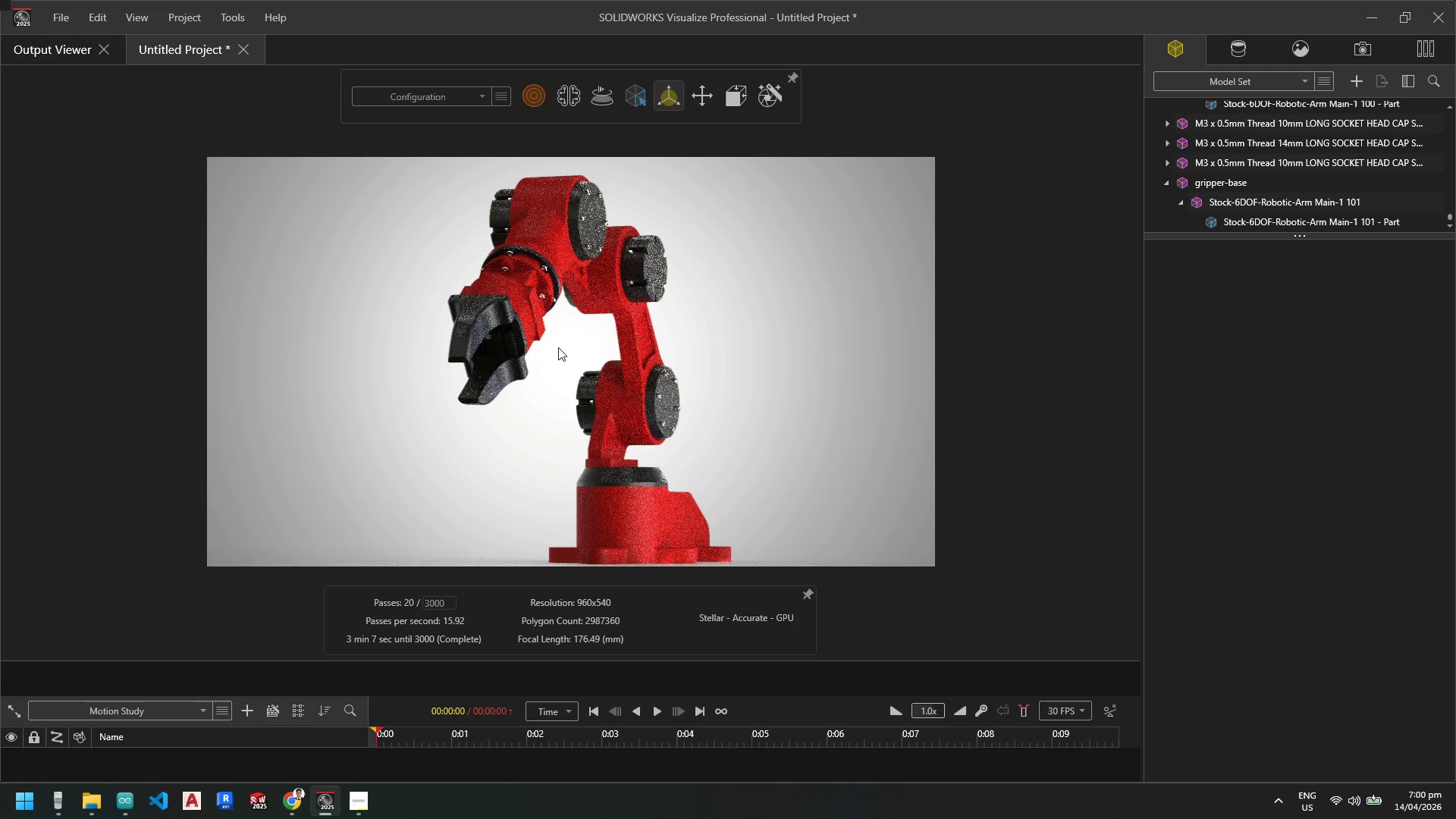 
hold_key(key=ShiftLeft, duration=0.69)
scroll: coordinate [574, 364], scroll_direction: down, amount: 1.0
 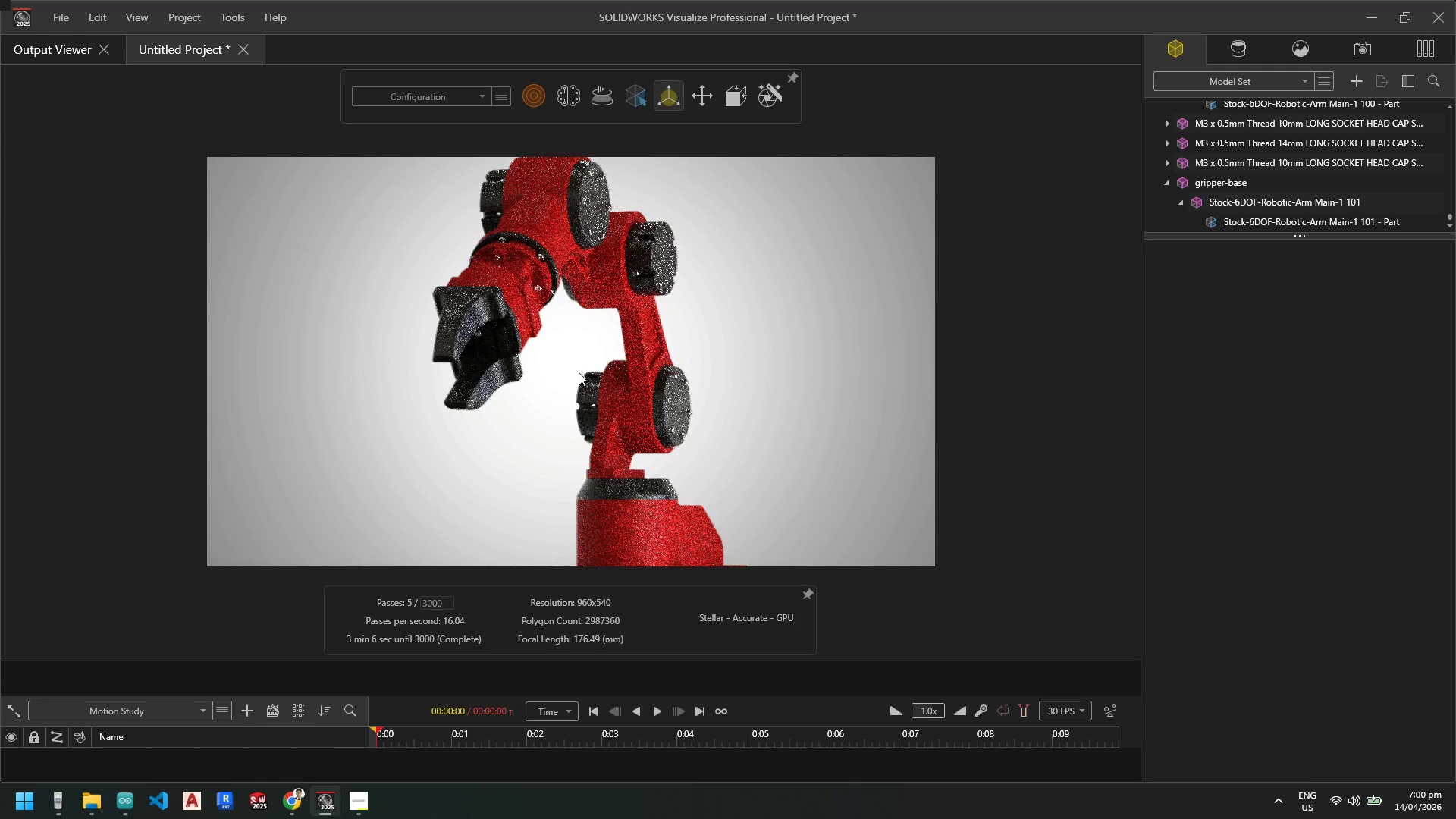 
scroll: coordinate [583, 378], scroll_direction: none, amount: 0.0
 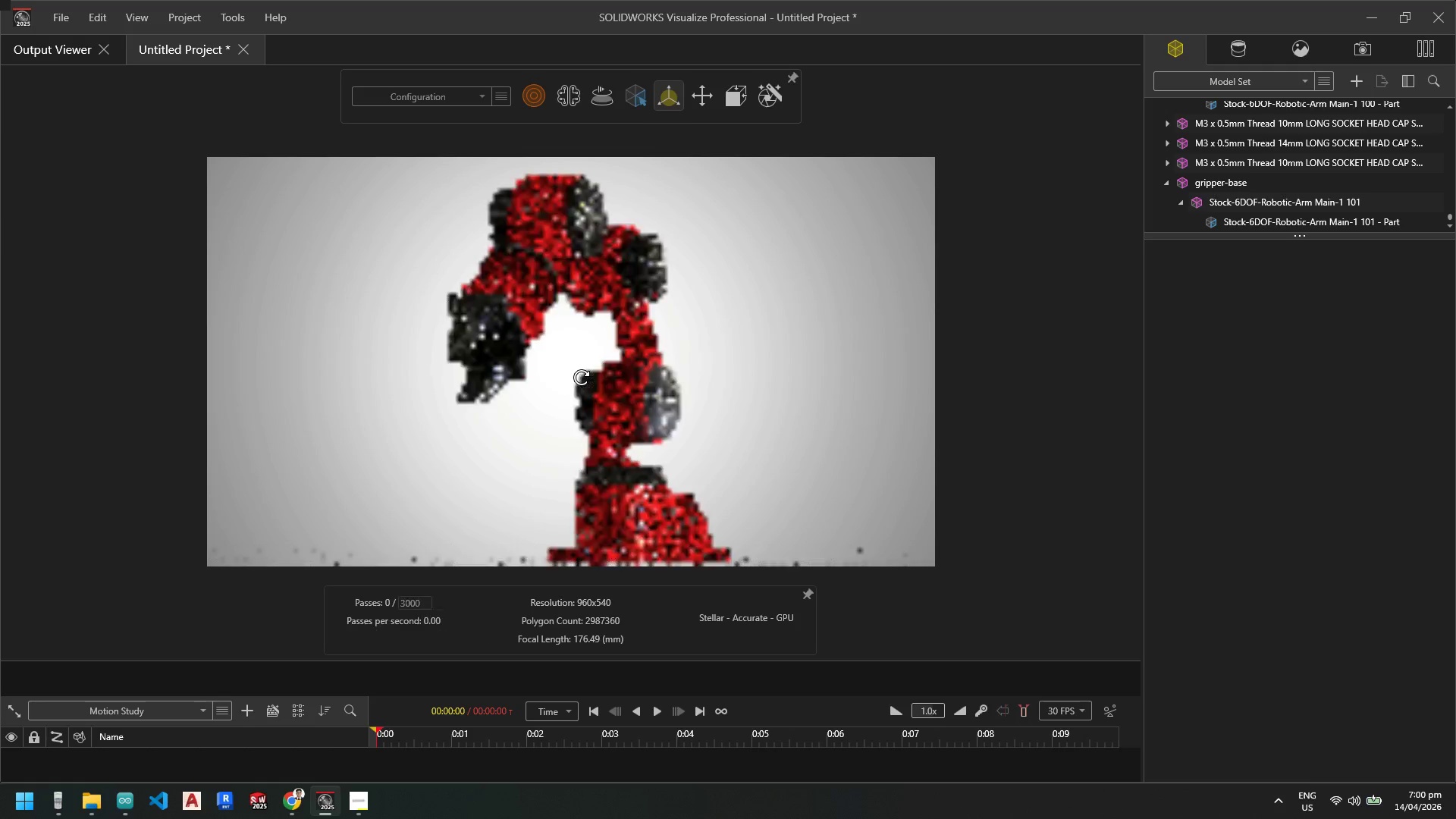 
hold_key(key=ShiftLeft, duration=1.33)
 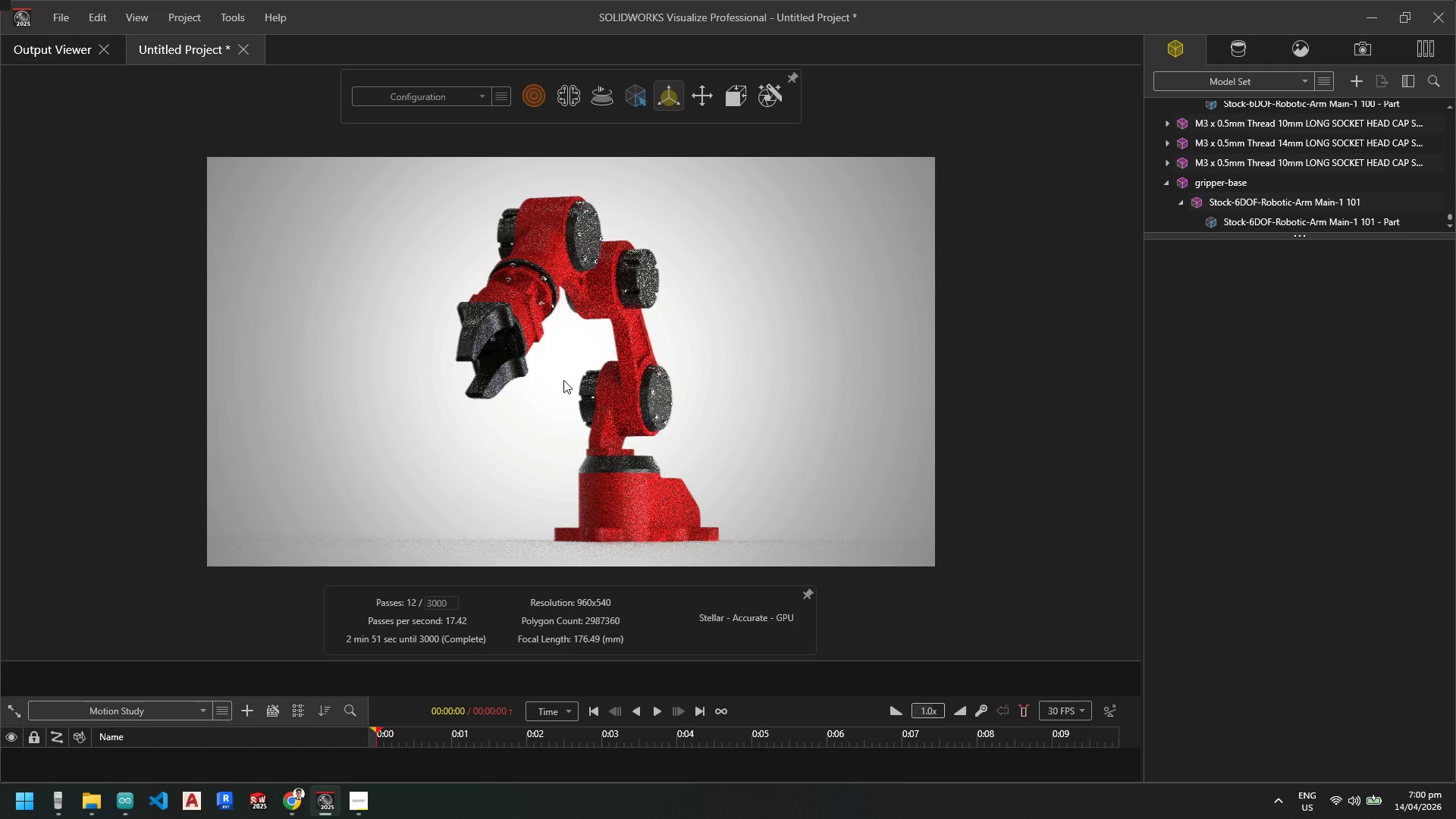 
hold_key(key=ControlLeft, duration=1.36)
 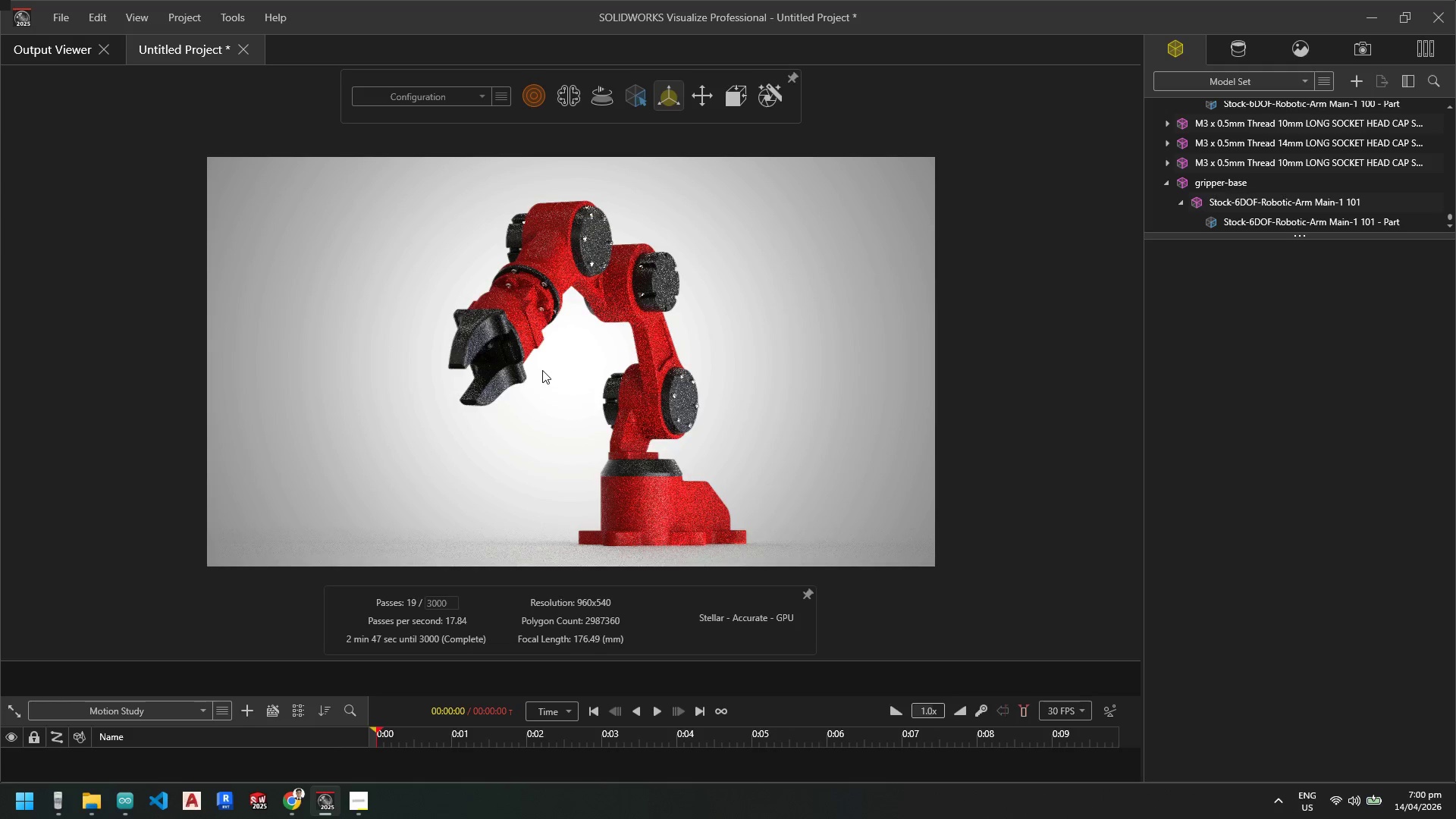 
scroll: coordinate [566, 382], scroll_direction: none, amount: 0.0
 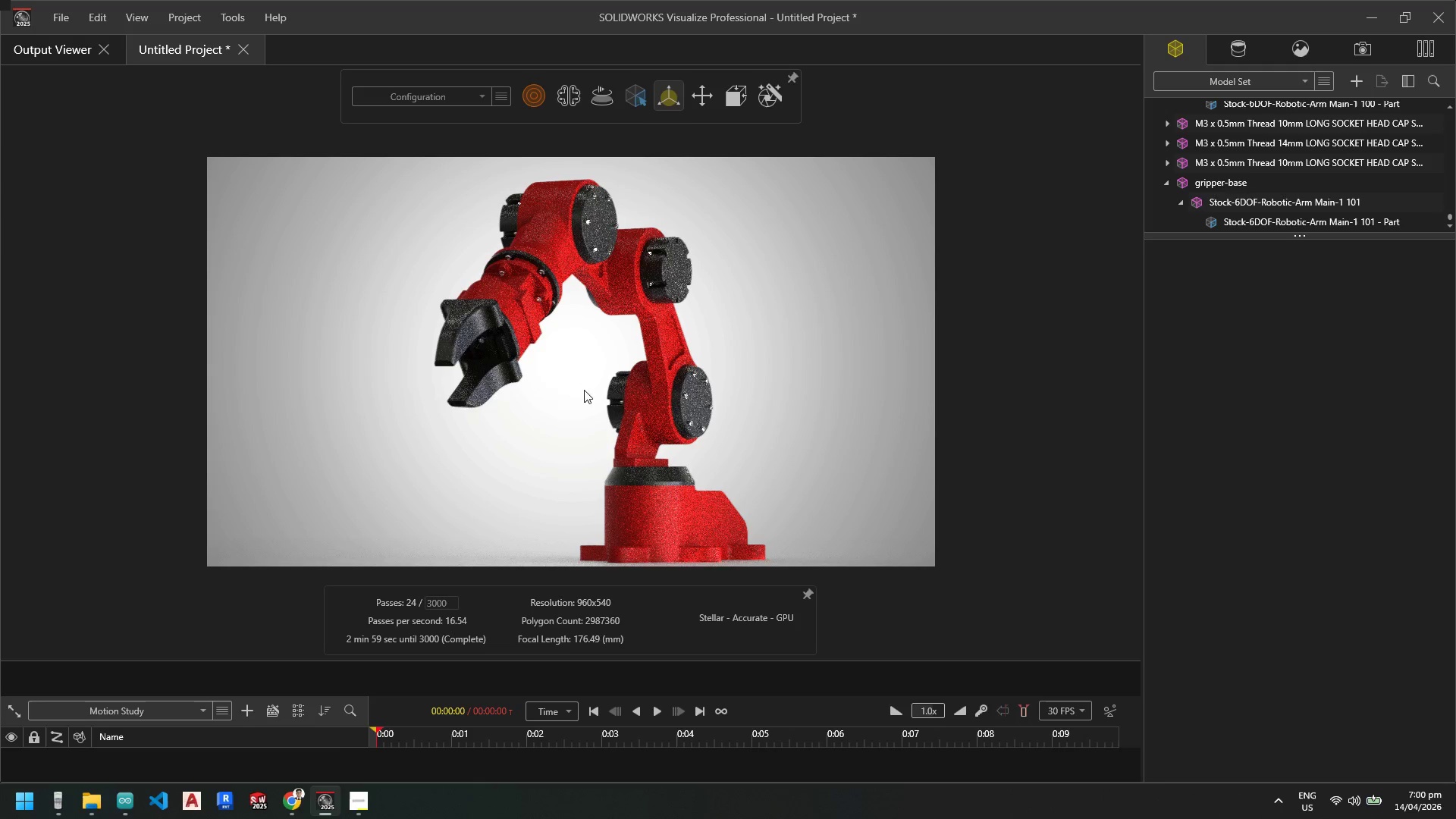 
hold_key(key=ControlLeft, duration=2.23)
 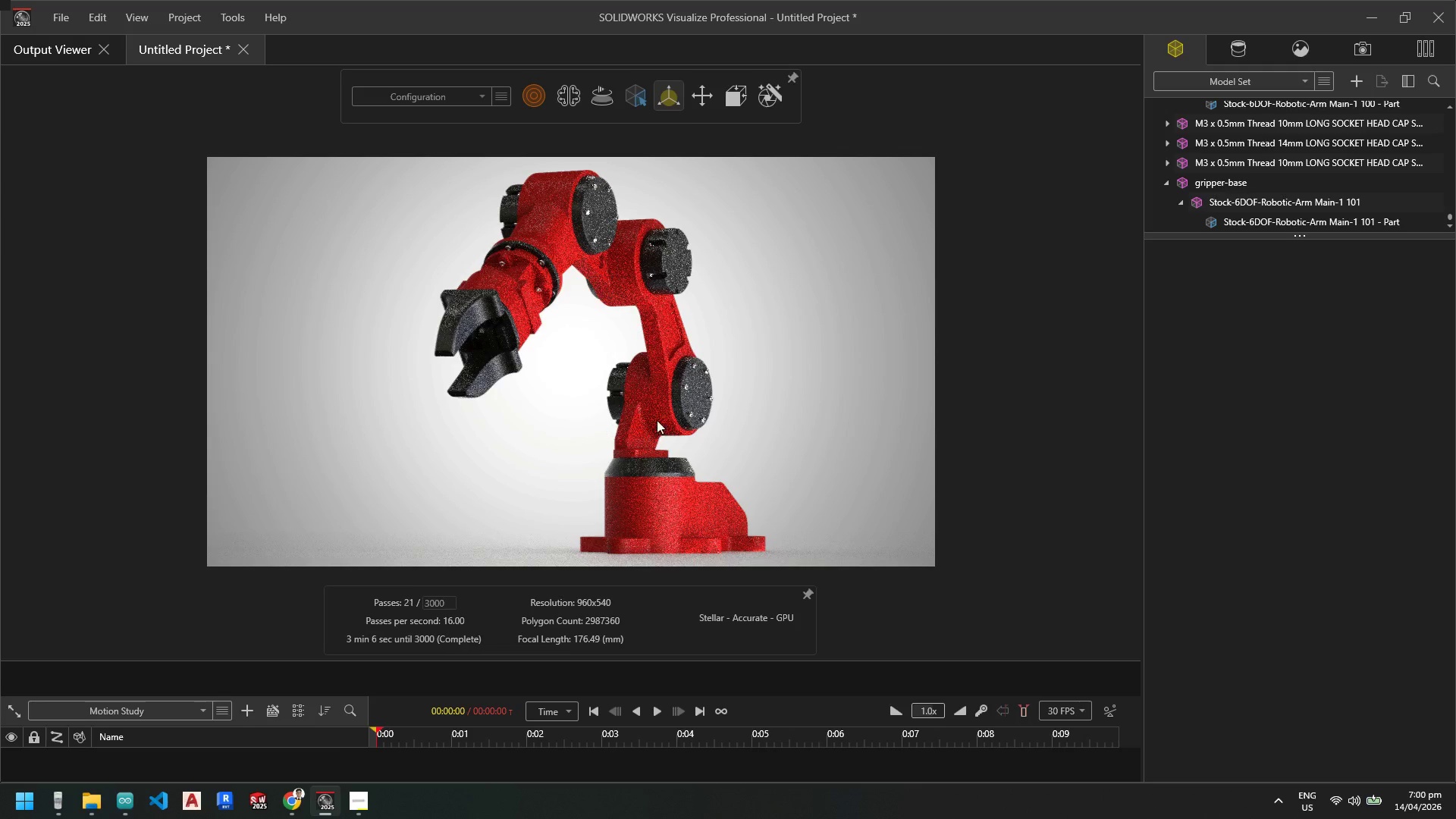 
left_click([737, 411])
 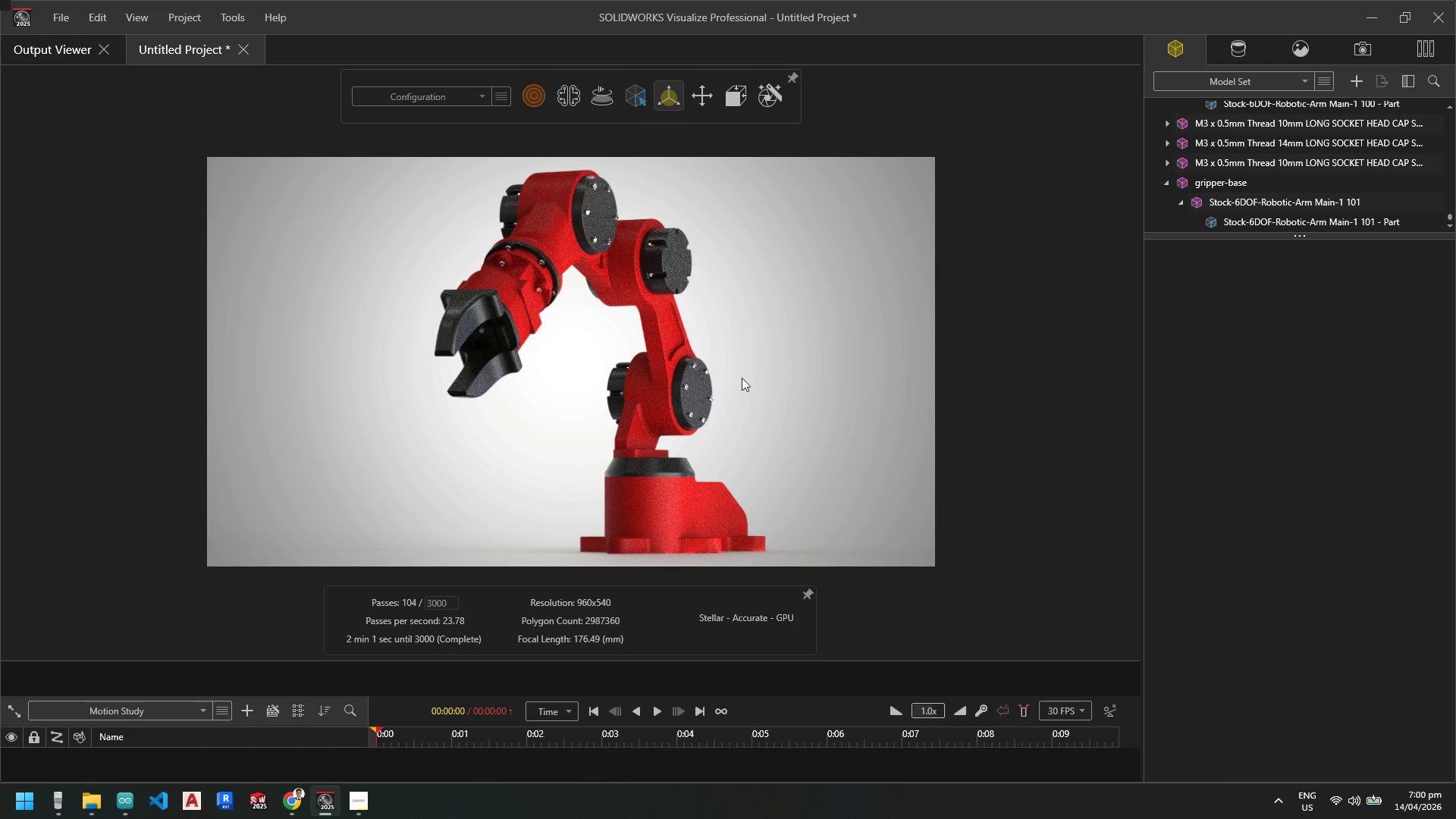 
hold_key(key=ControlLeft, duration=1.78)
 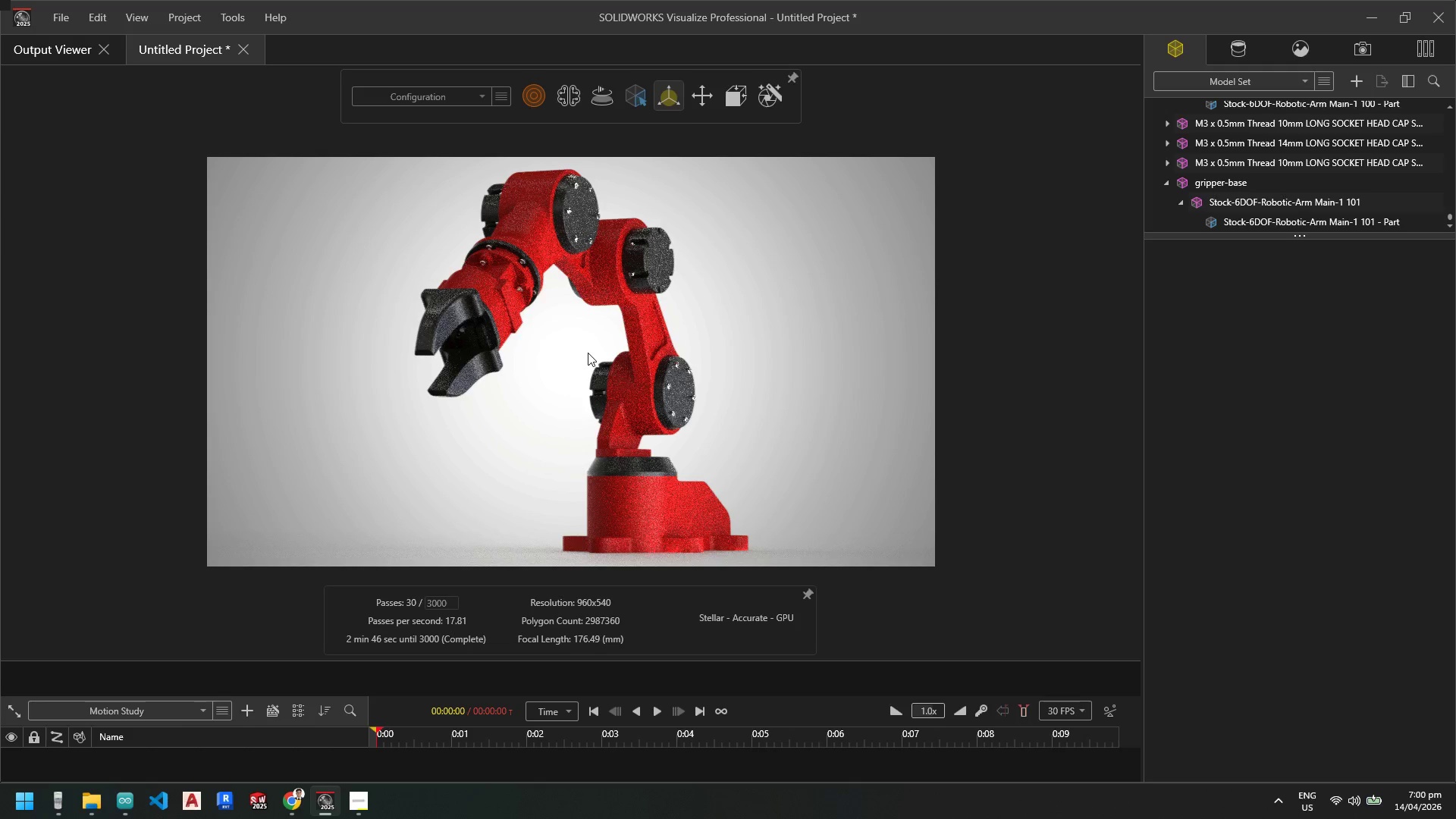 
hold_key(key=ShiftLeft, duration=1.94)
 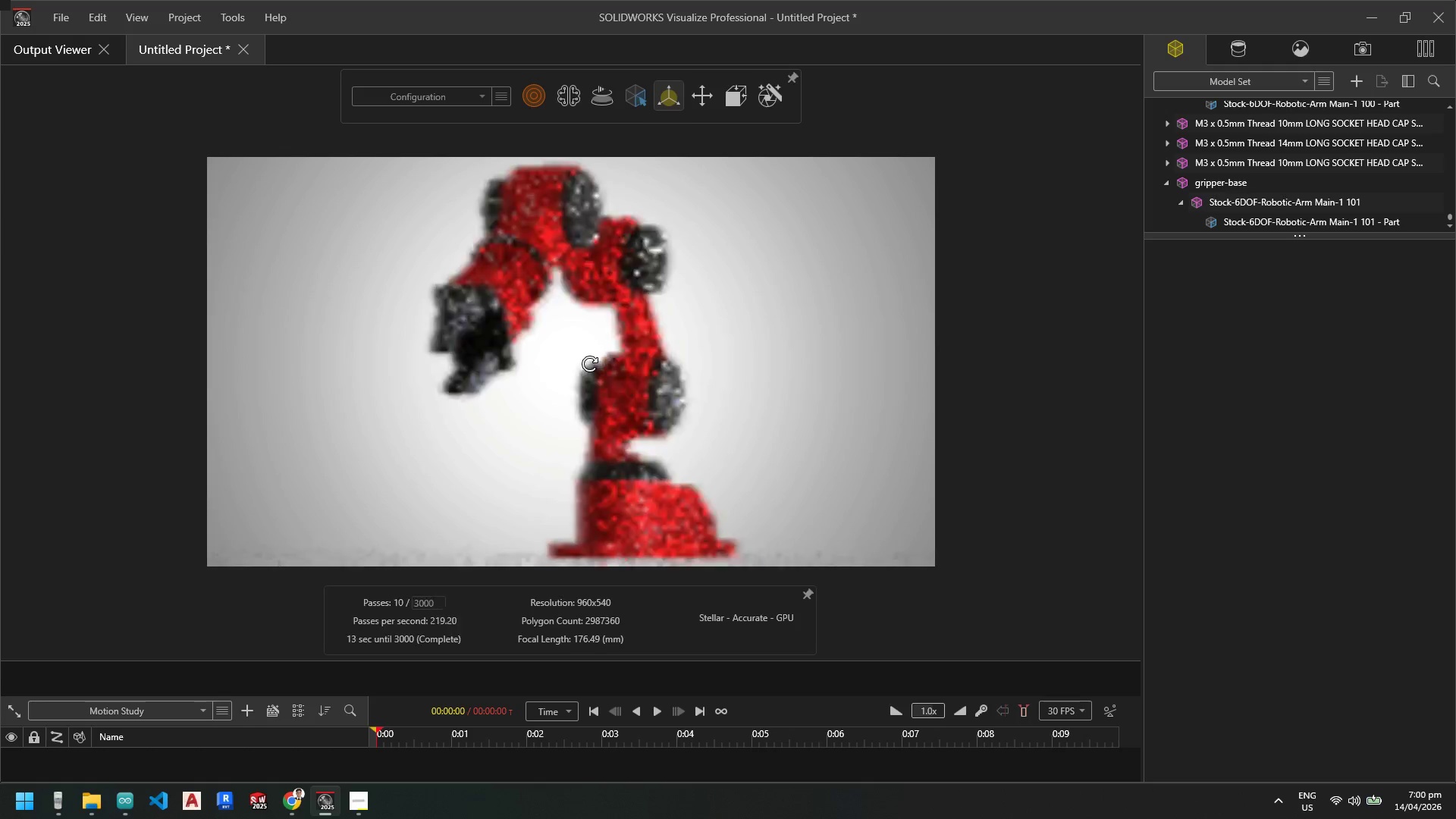 
wait(8.36)
 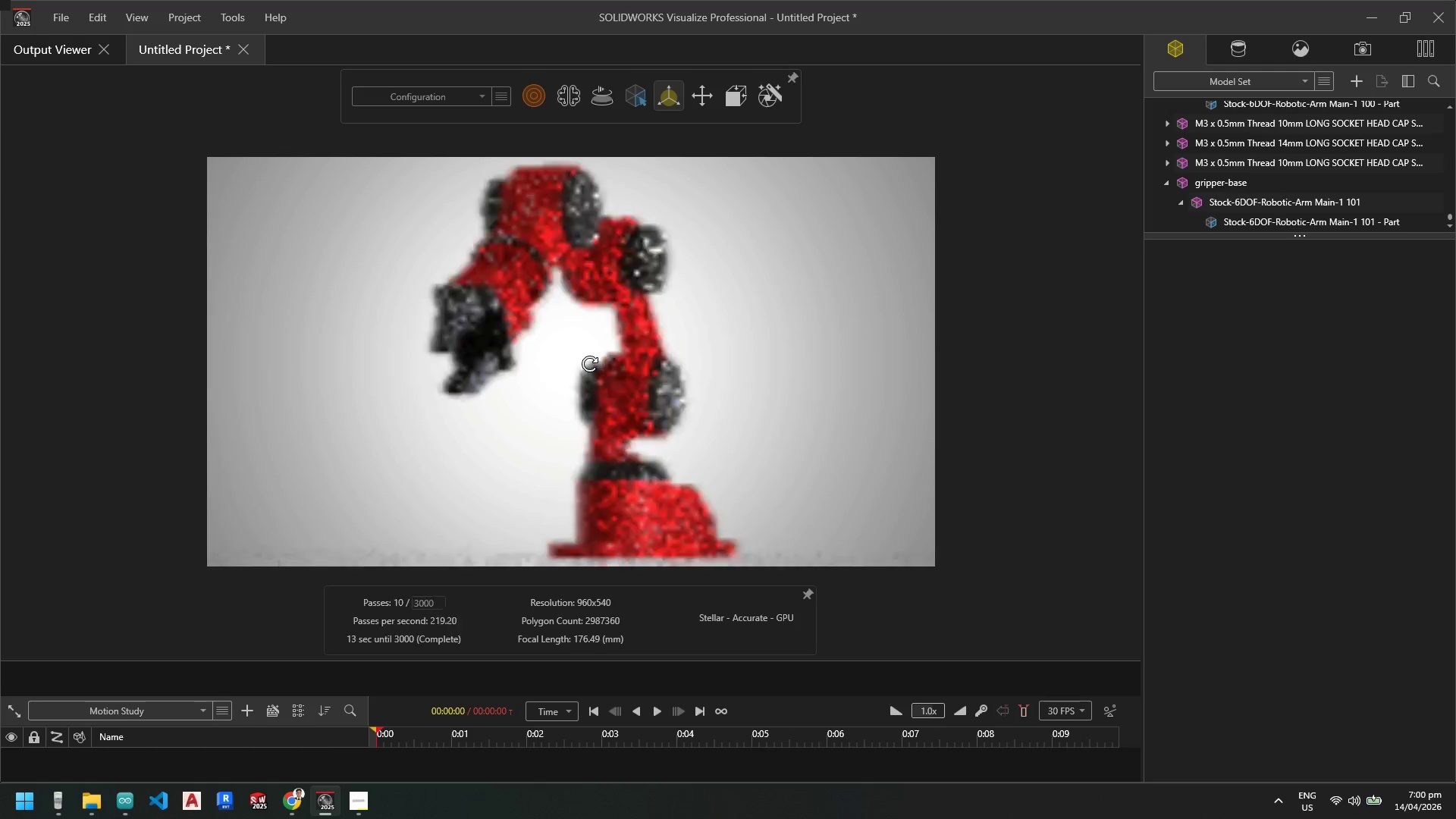 
left_click([1353, 52])
 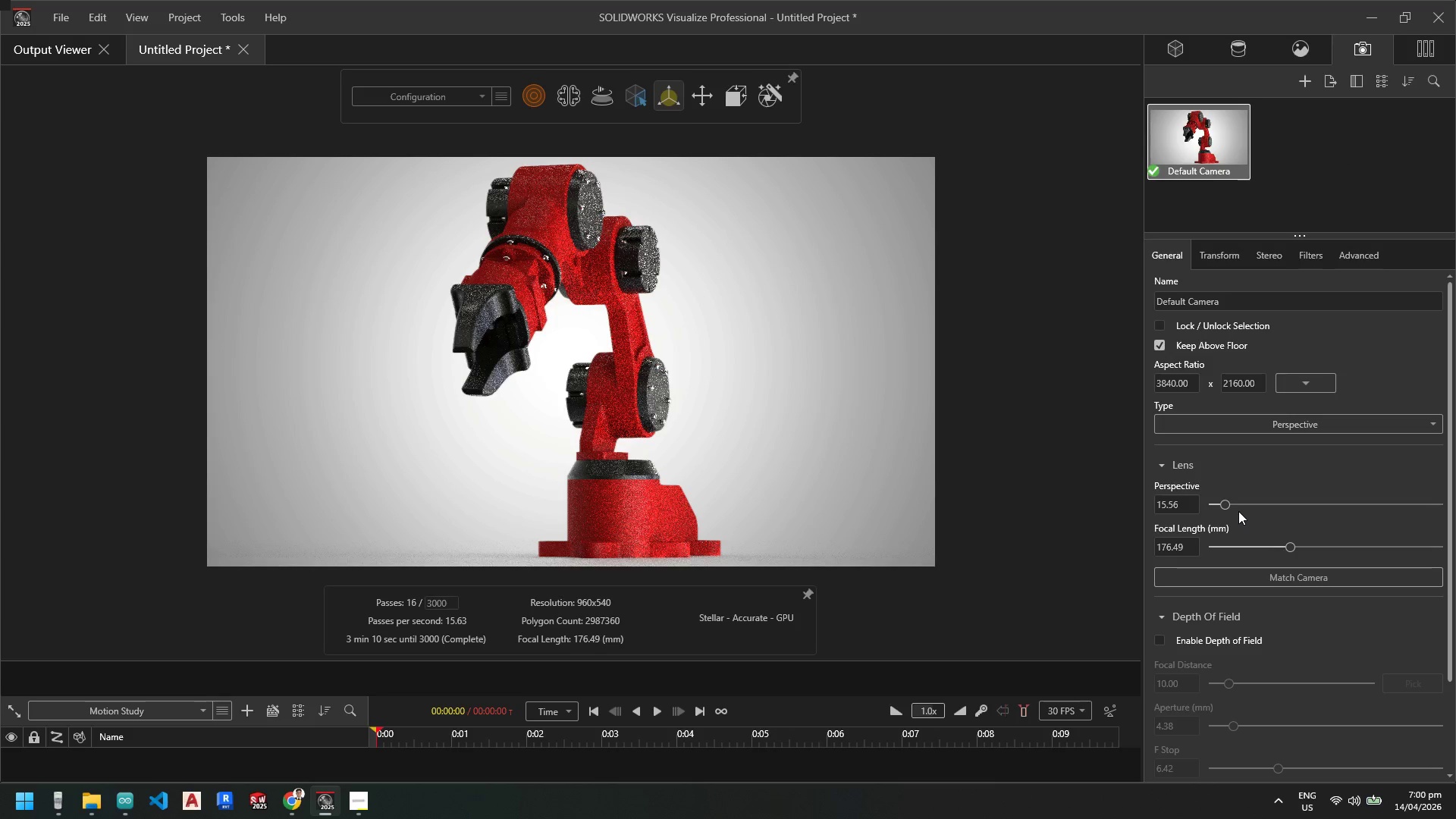 
left_click_drag(start_coordinate=[1226, 504], to_coordinate=[1273, 510])
 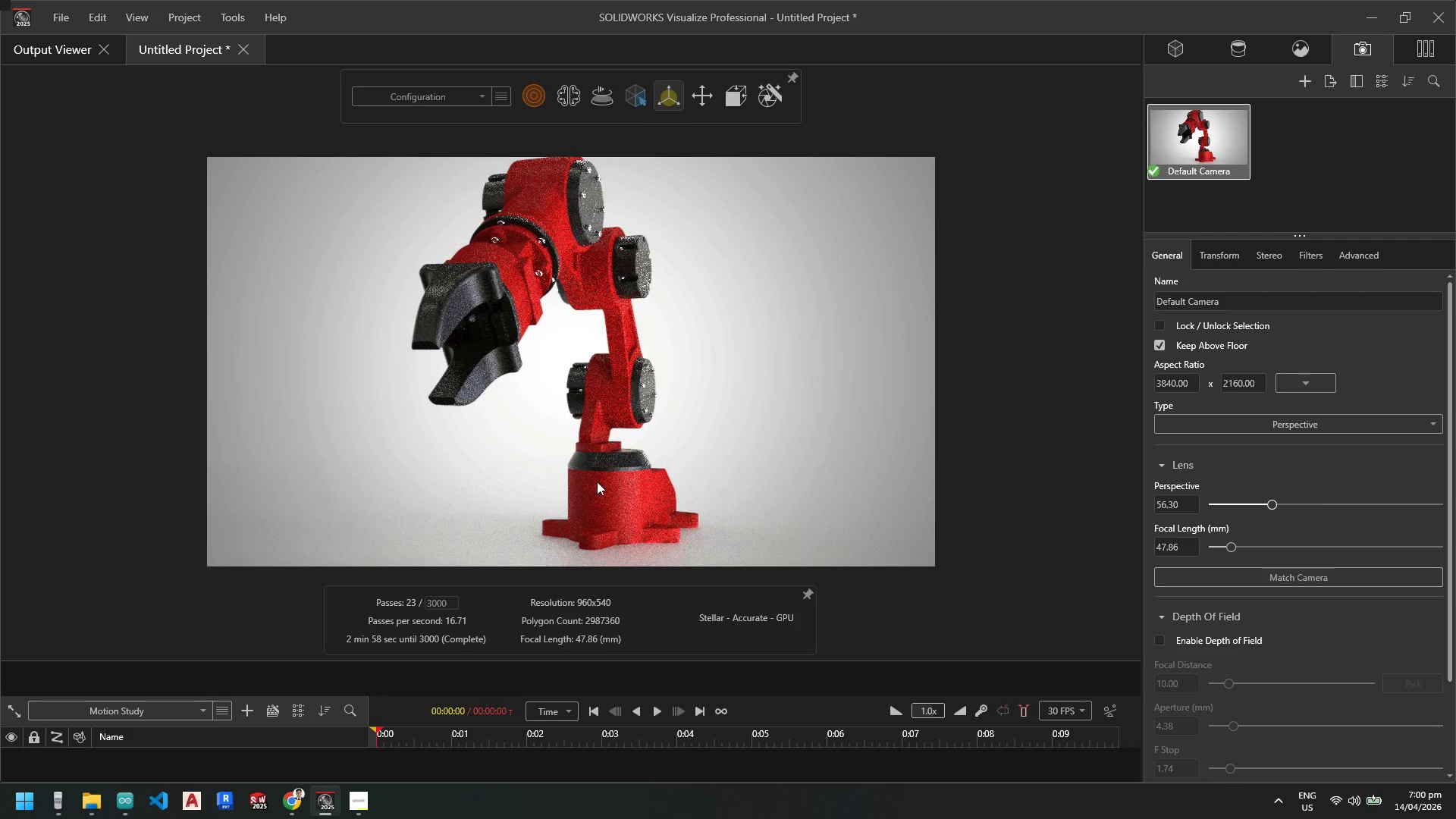 
scroll: coordinate [594, 482], scroll_direction: down, amount: 1.0
 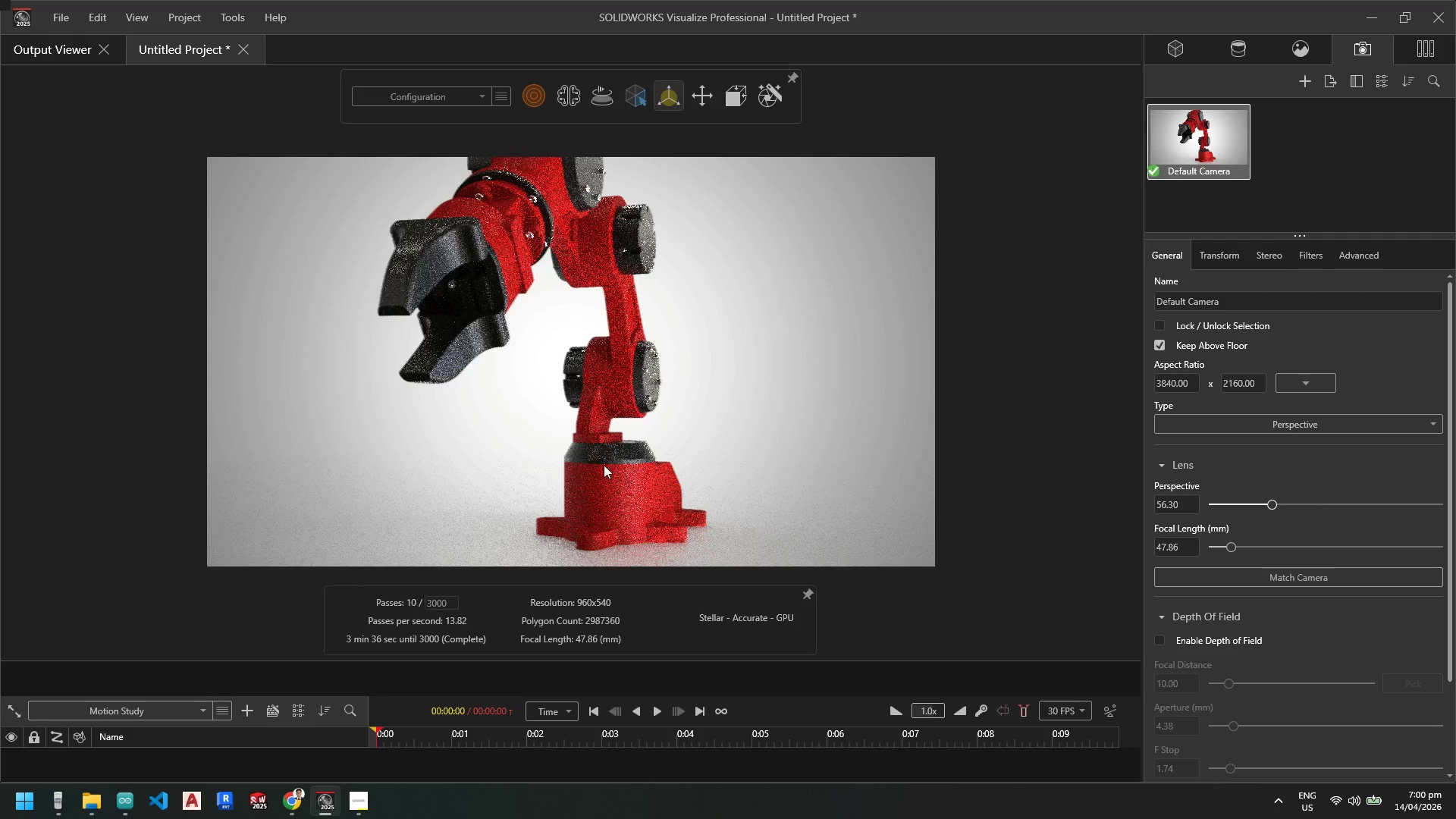 
scroll: coordinate [631, 482], scroll_direction: up, amount: 2.0
 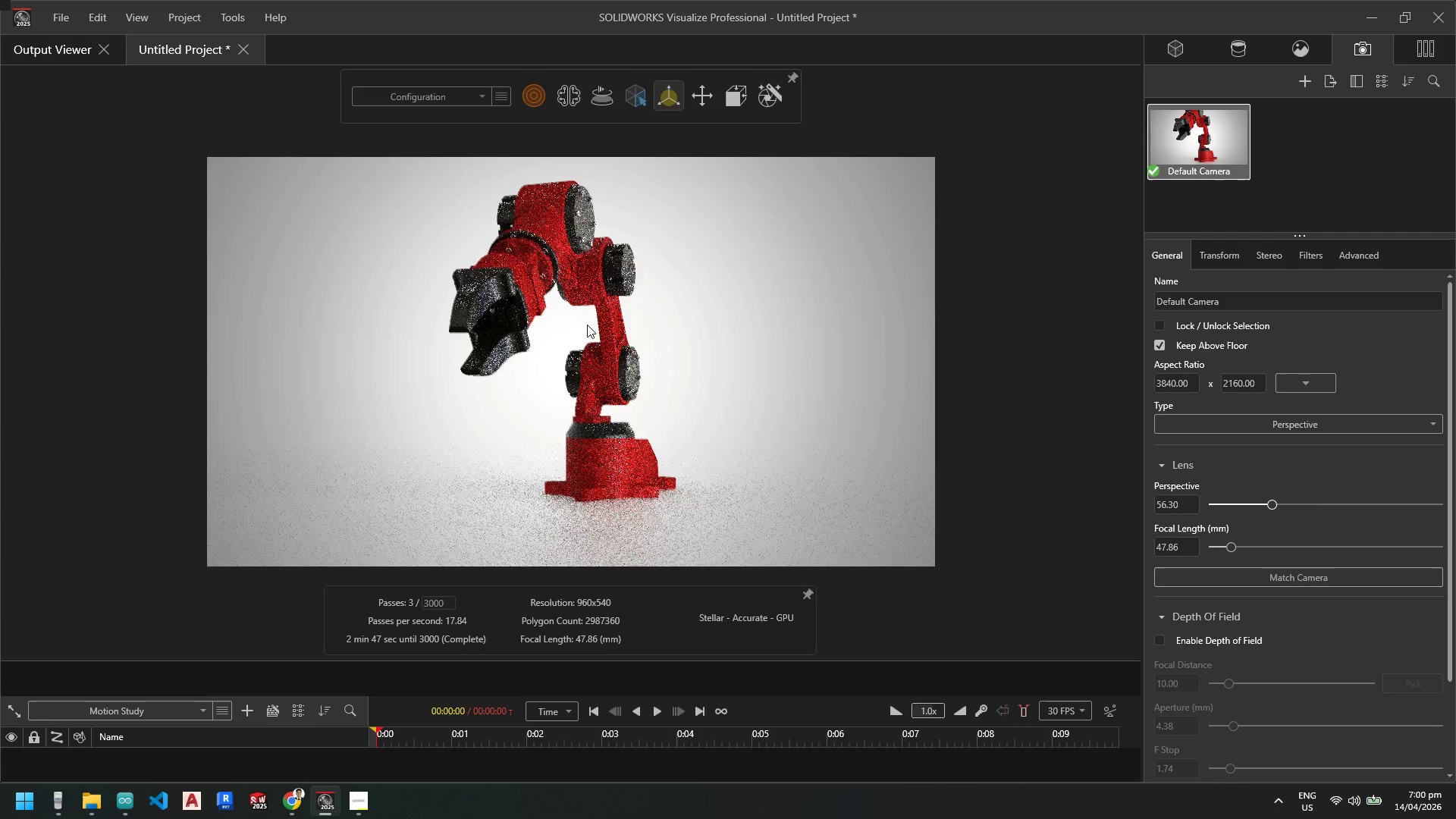 
scroll: coordinate [586, 318], scroll_direction: none, amount: 0.0
 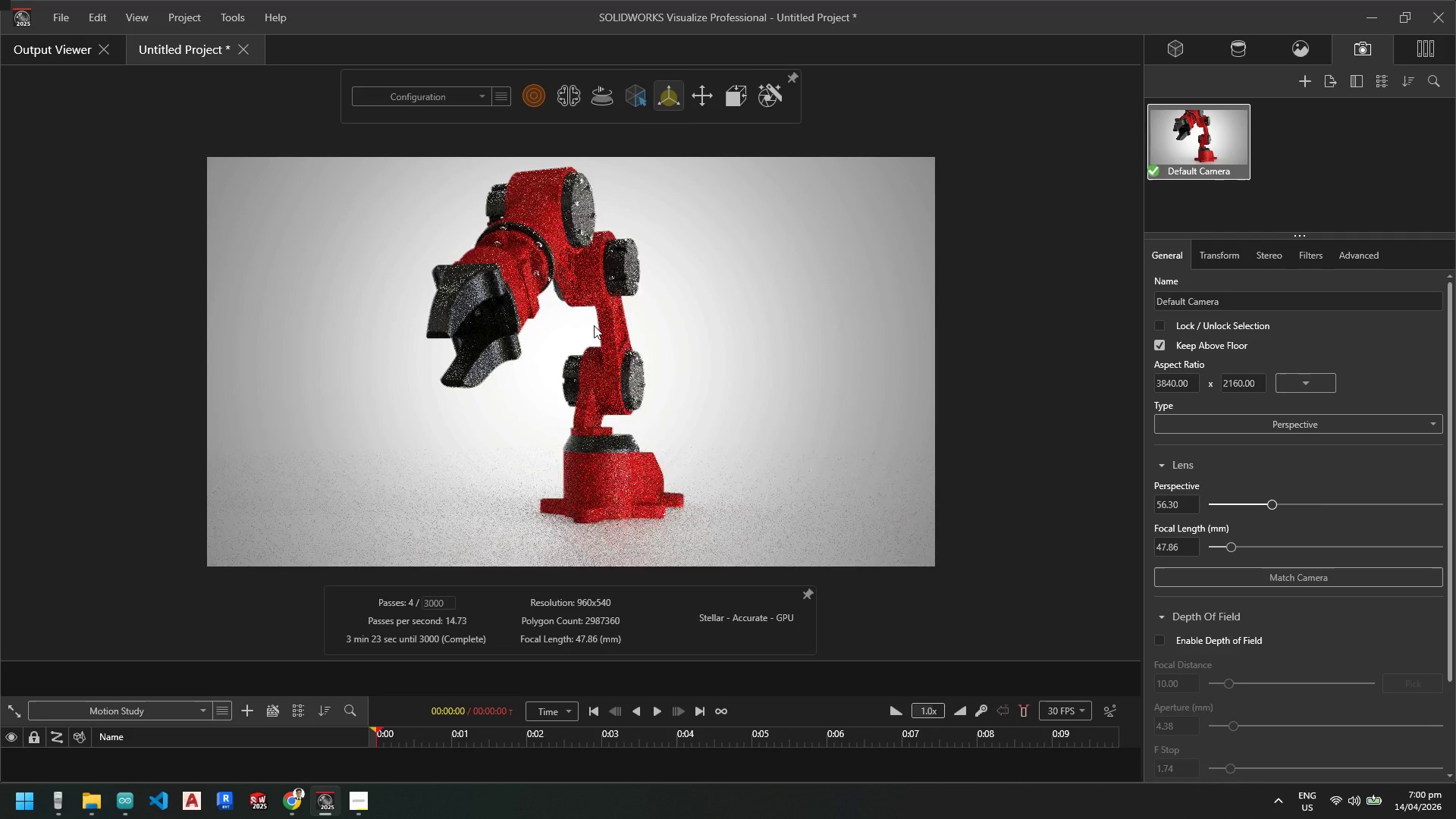 
scroll: coordinate [590, 318], scroll_direction: down, amount: 2.0
 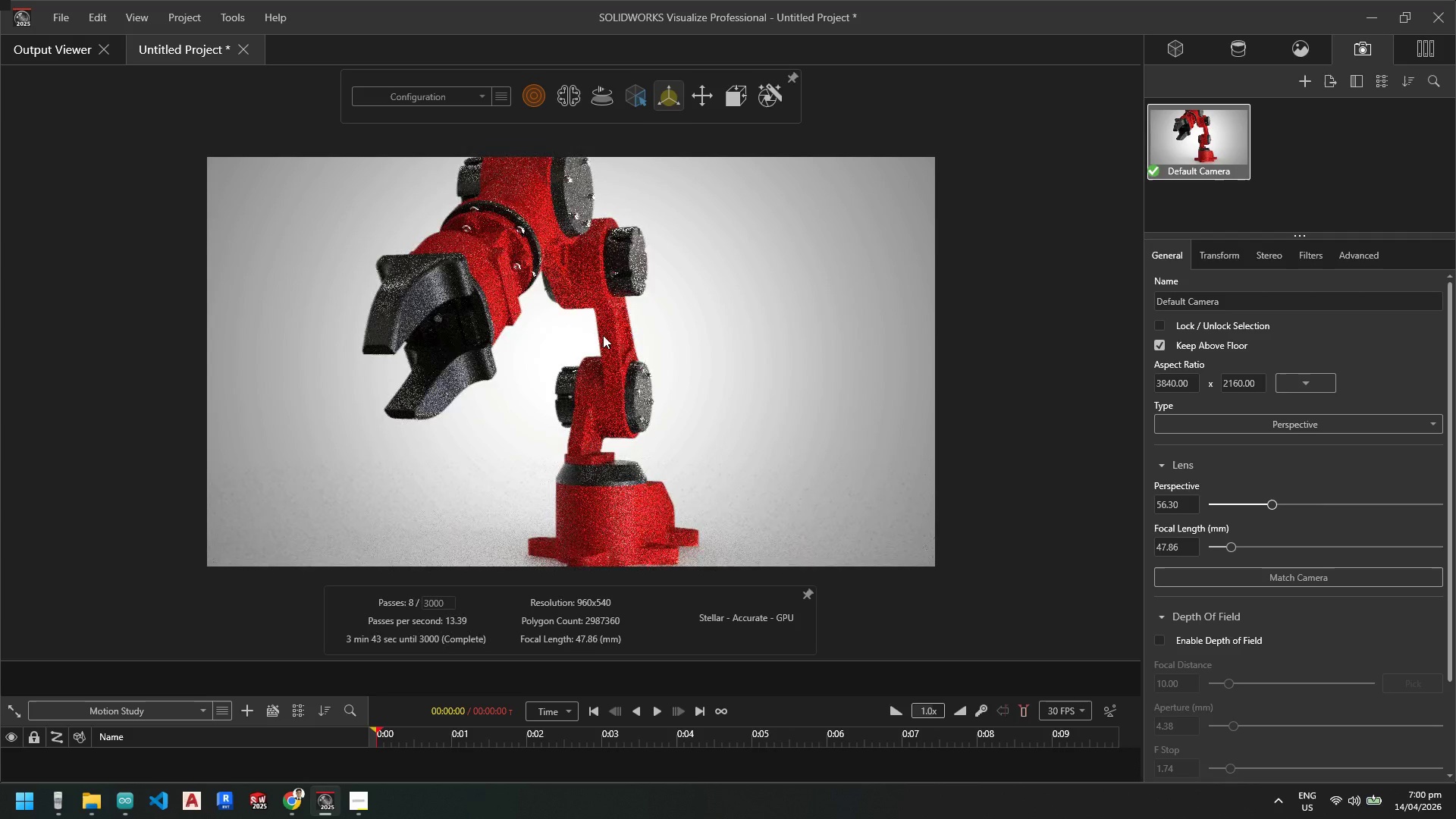 
scroll: coordinate [603, 335], scroll_direction: none, amount: 0.0
 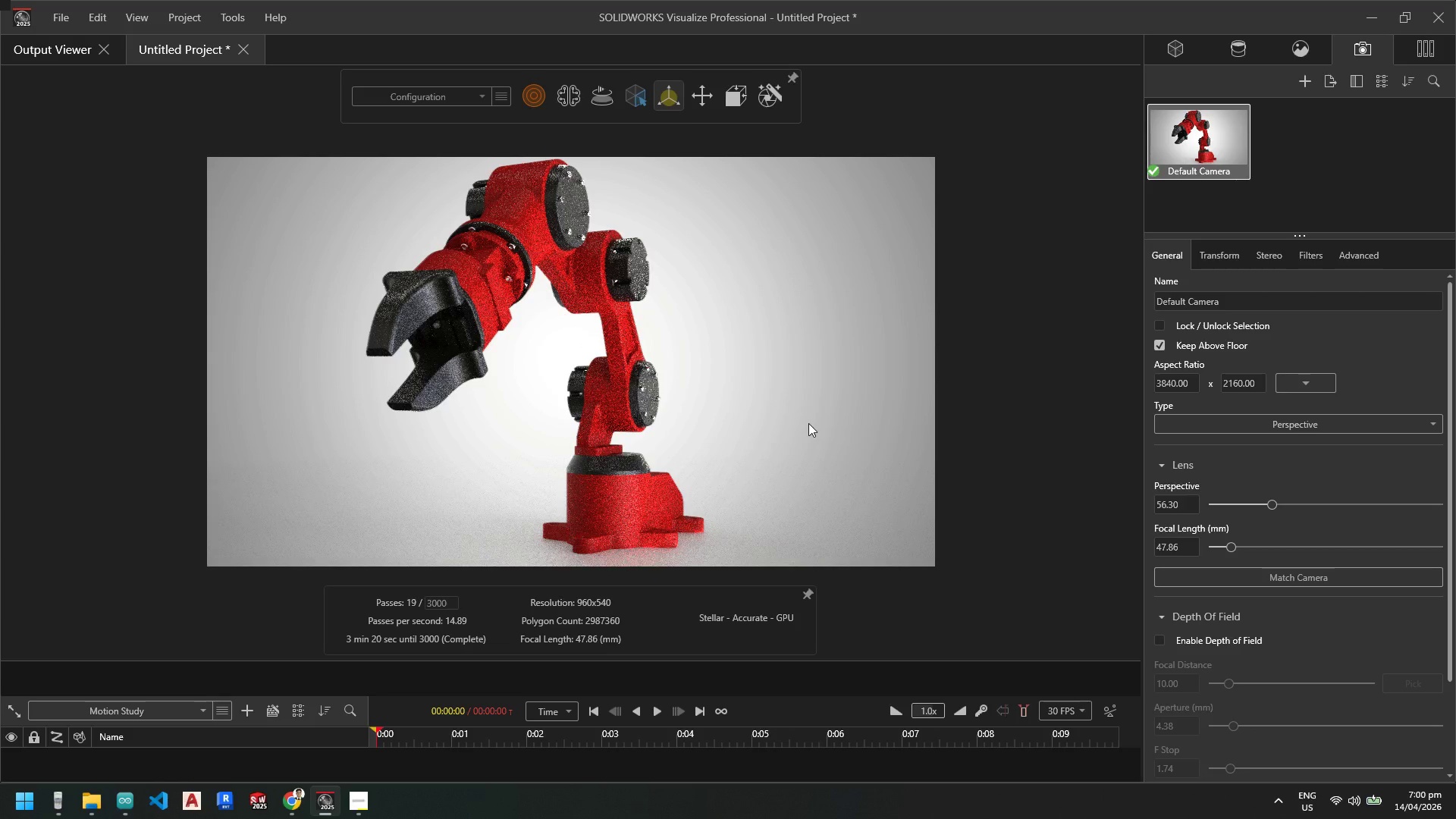 
wait(7.18)
 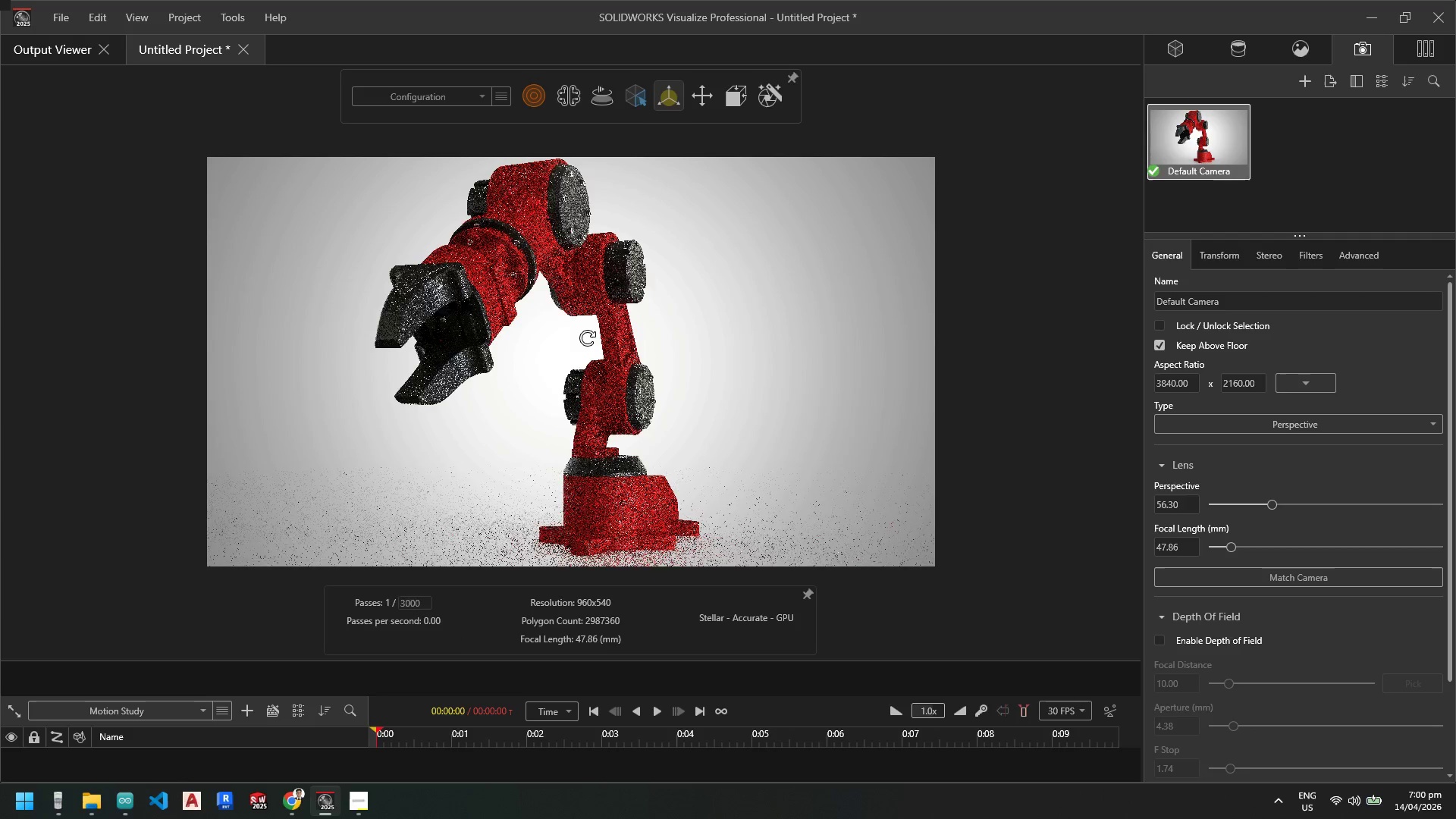 
left_click_drag(start_coordinate=[1269, 504], to_coordinate=[1251, 513])
 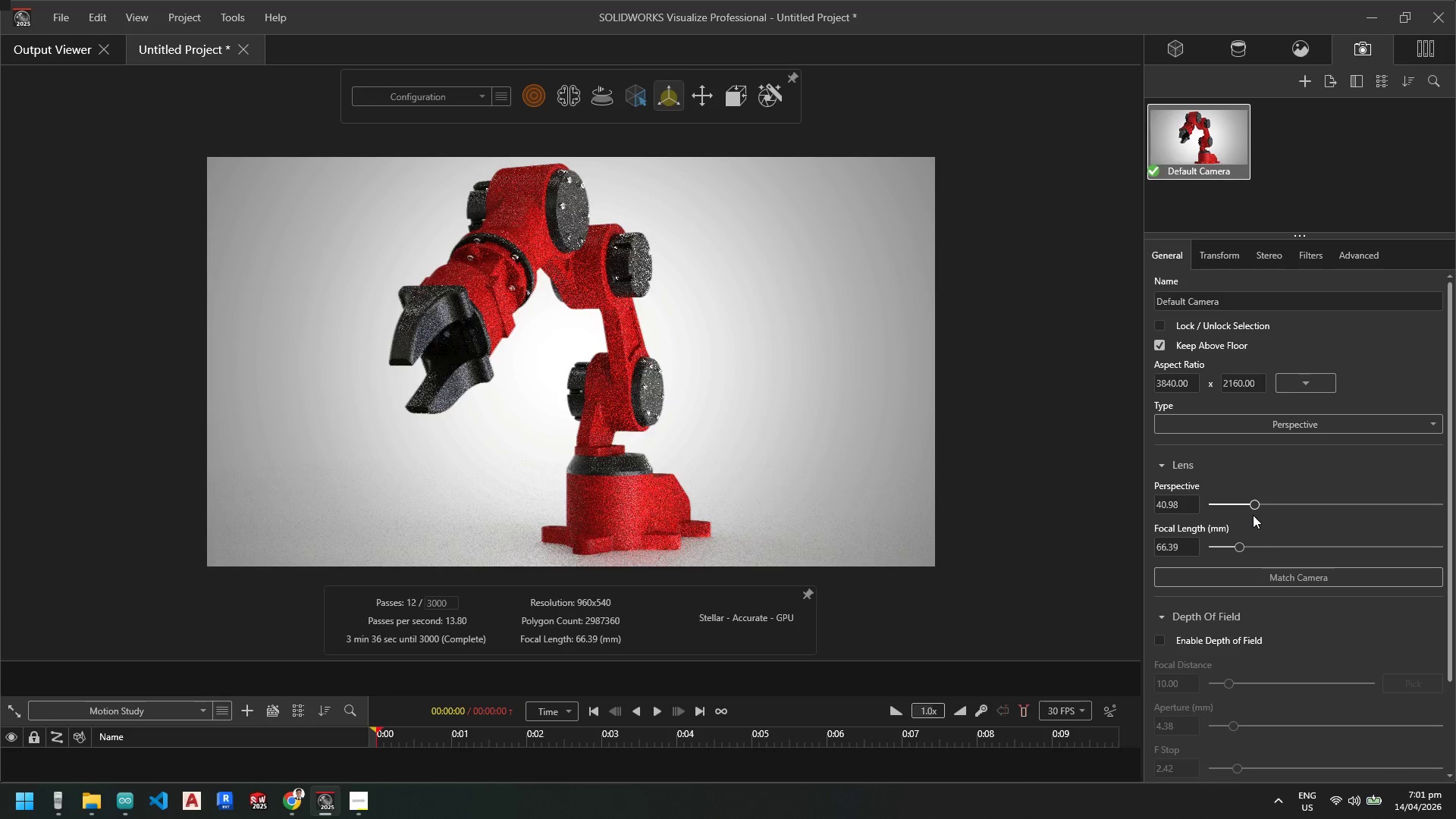 
left_click_drag(start_coordinate=[1254, 509], to_coordinate=[1242, 510])
 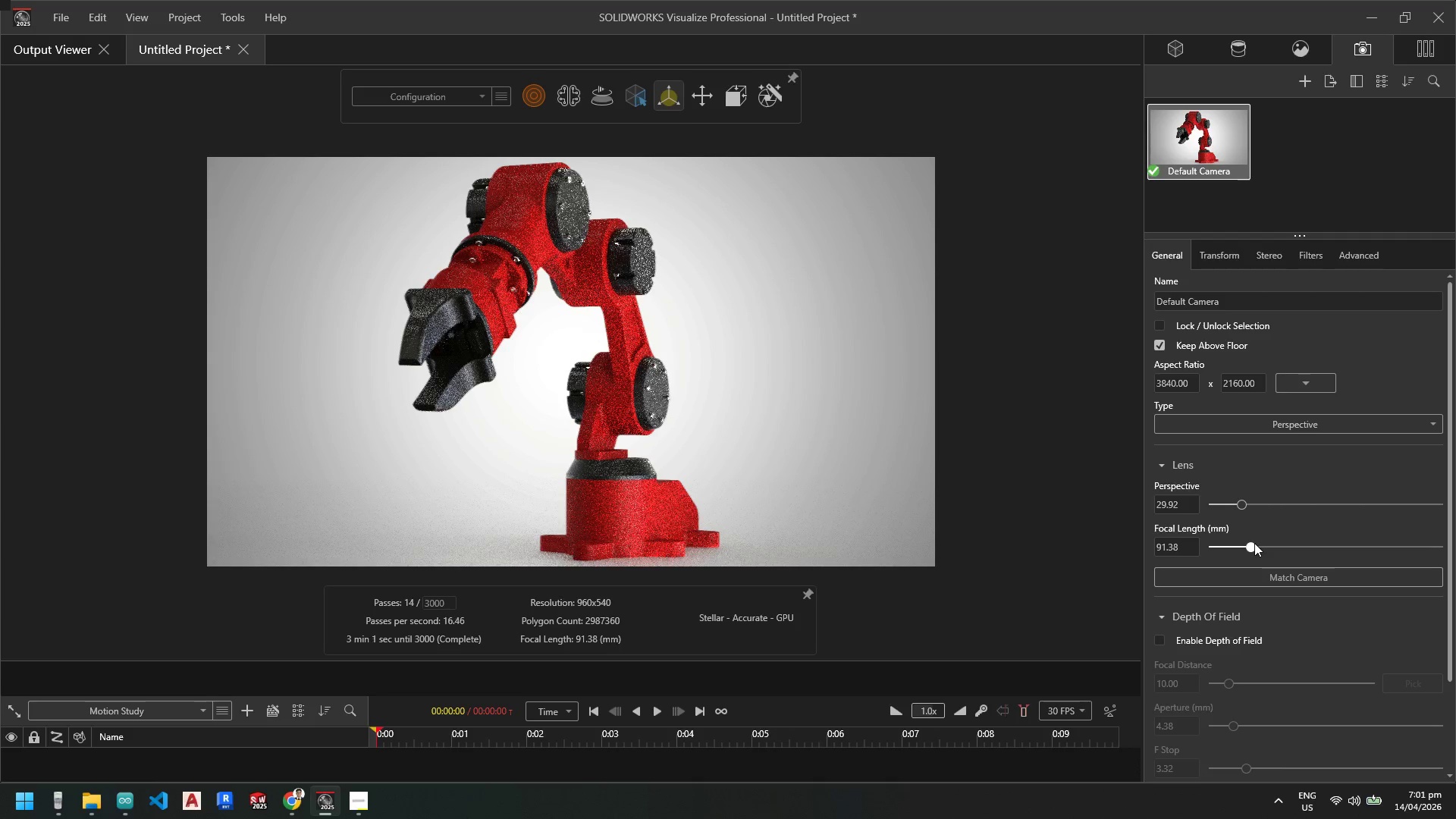 
wait(5.64)
 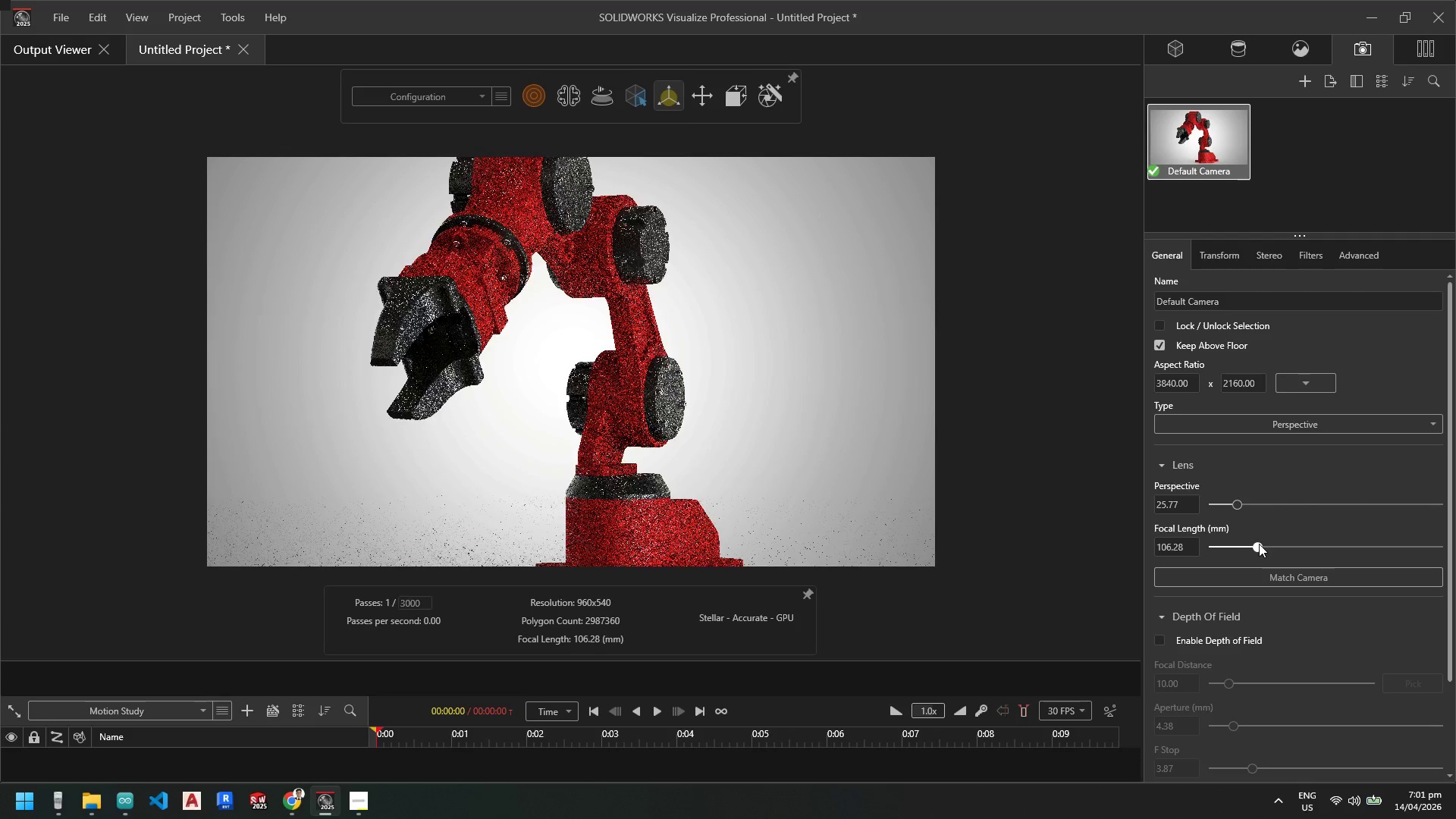 
left_click_drag(start_coordinate=[1244, 508], to_coordinate=[1251, 518])
 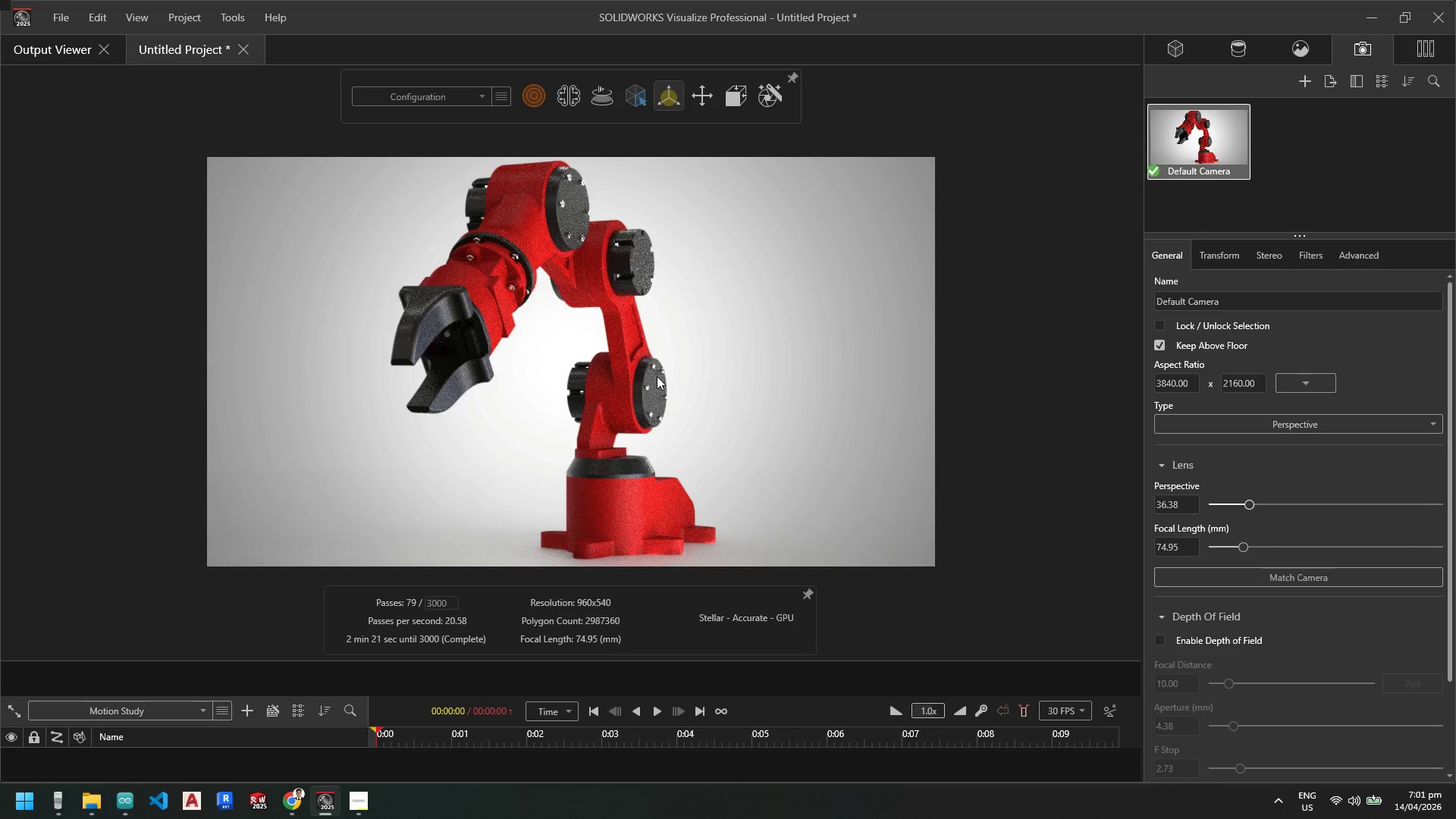 
hold_key(key=ShiftLeft, duration=6.47)
 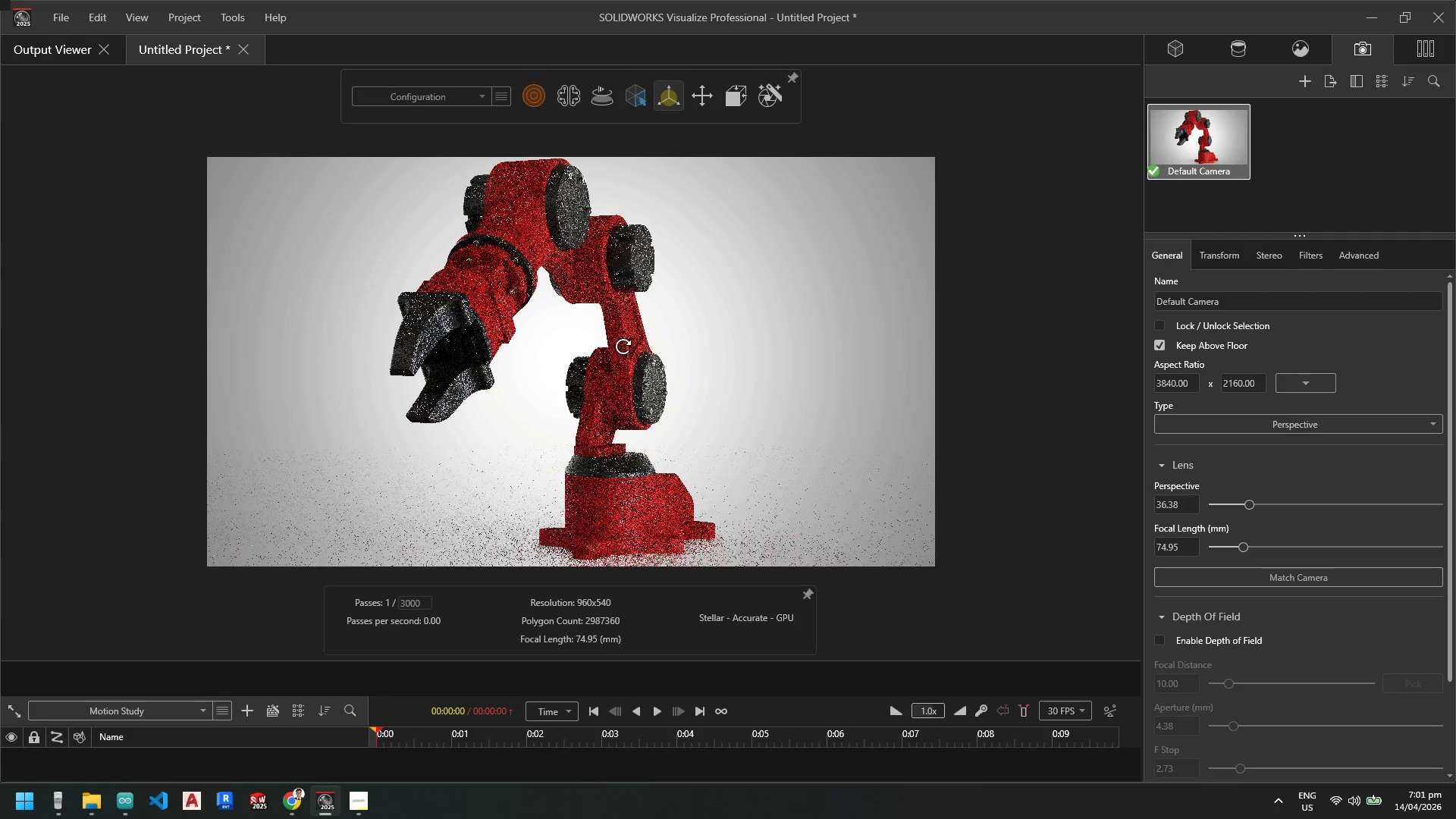 
wait(5.36)
 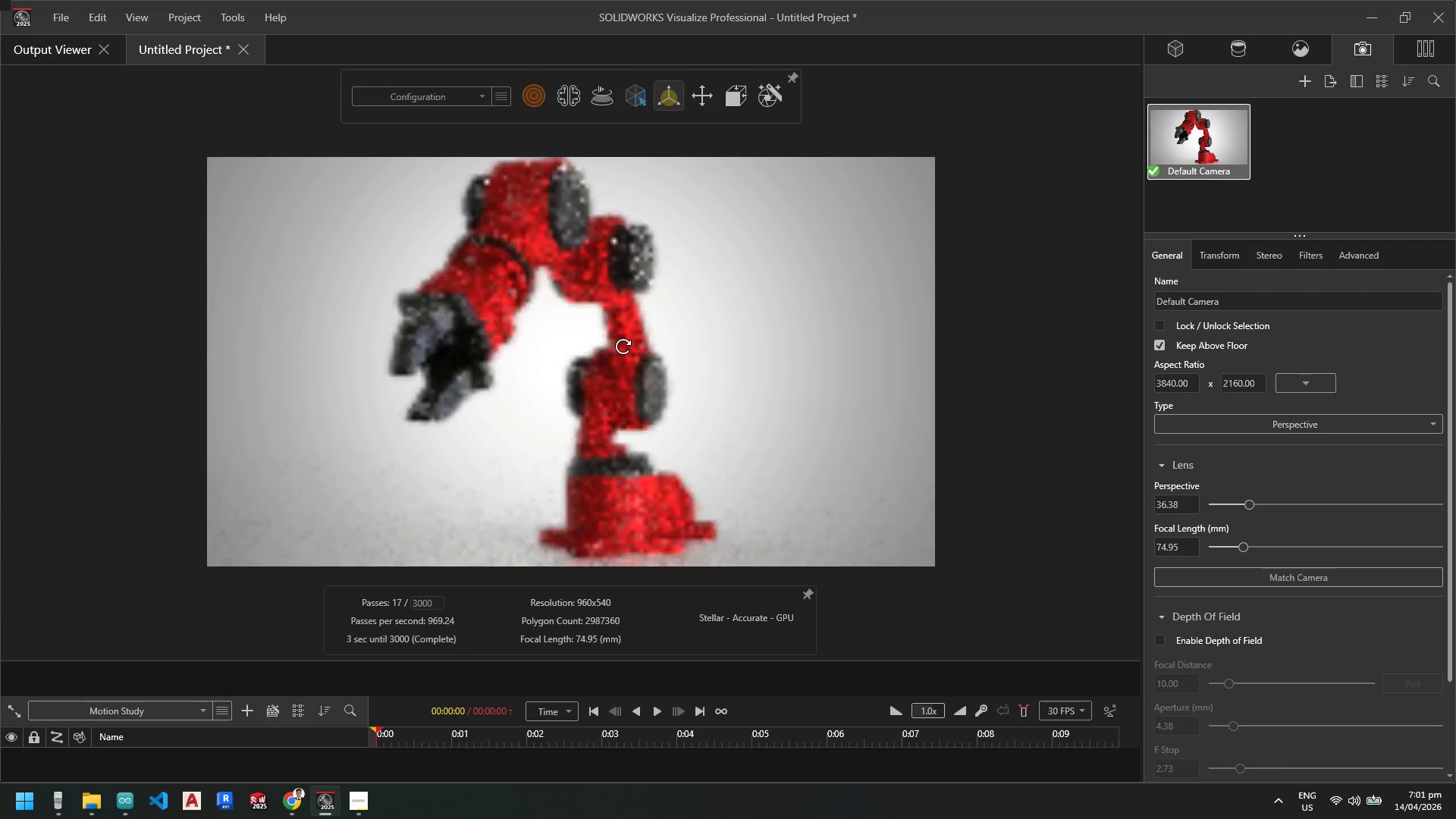 
hold_key(key=ControlLeft, duration=1.61)
 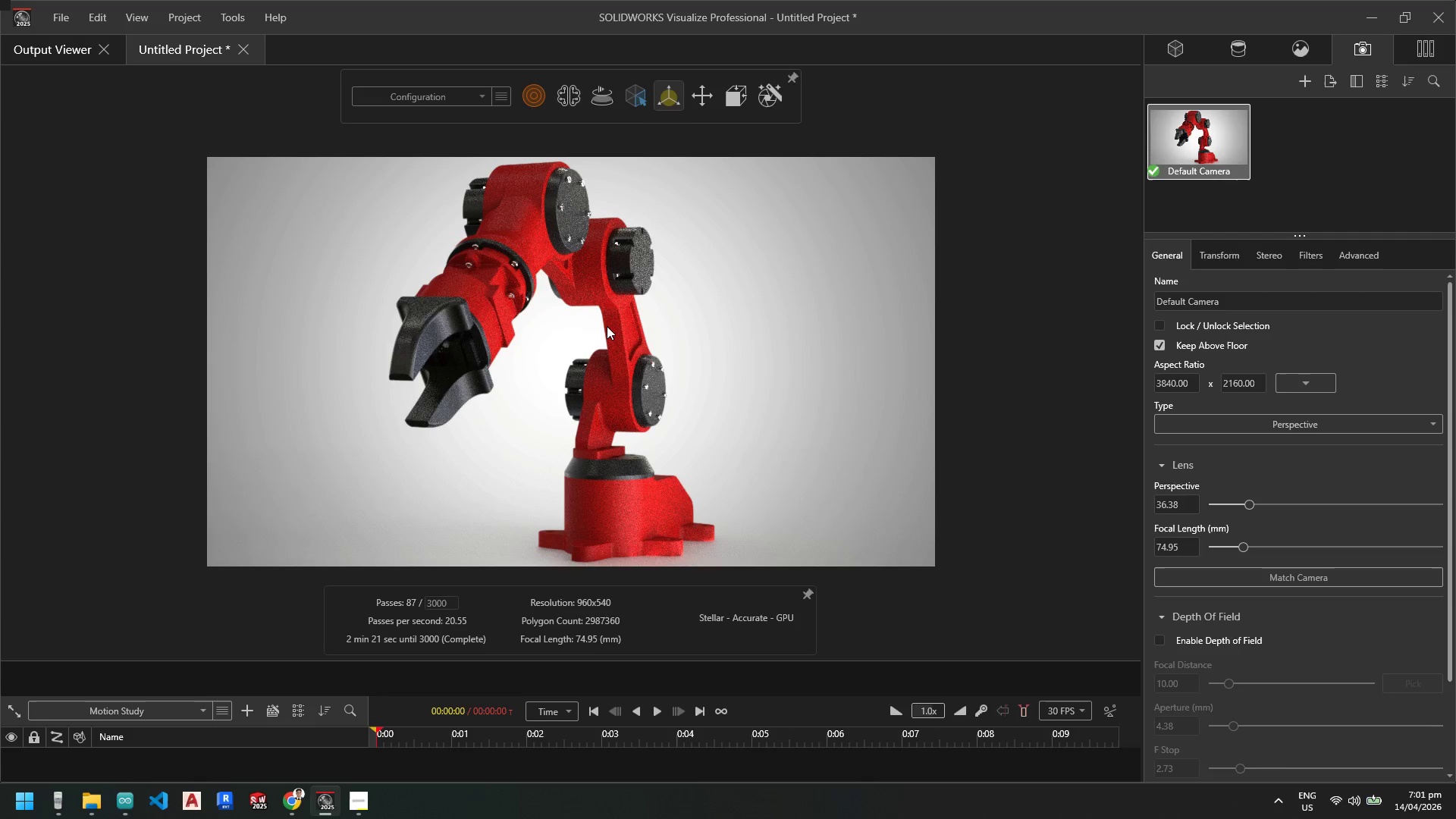 
wait(8.72)
 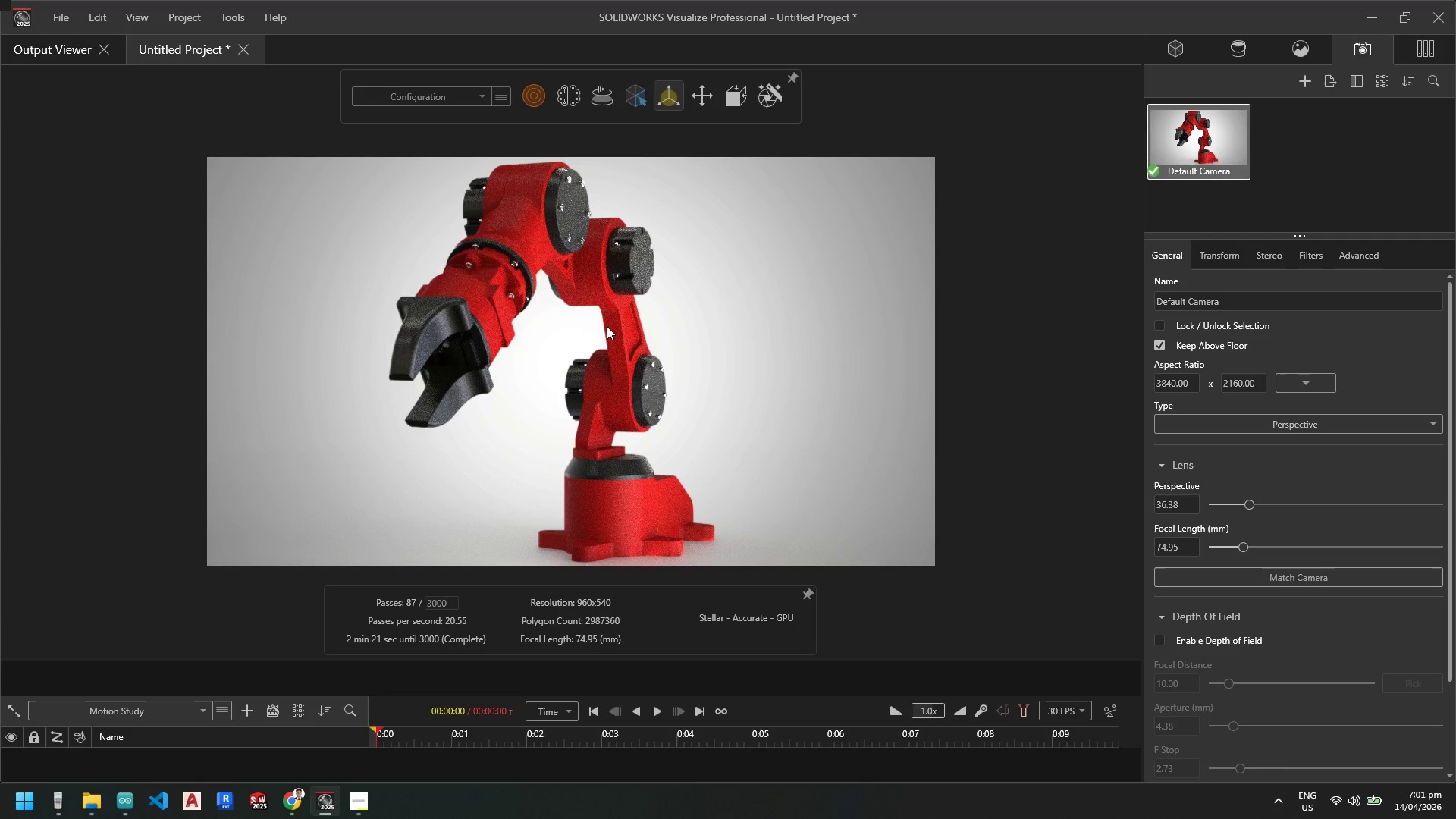 
left_click([248, 20])
 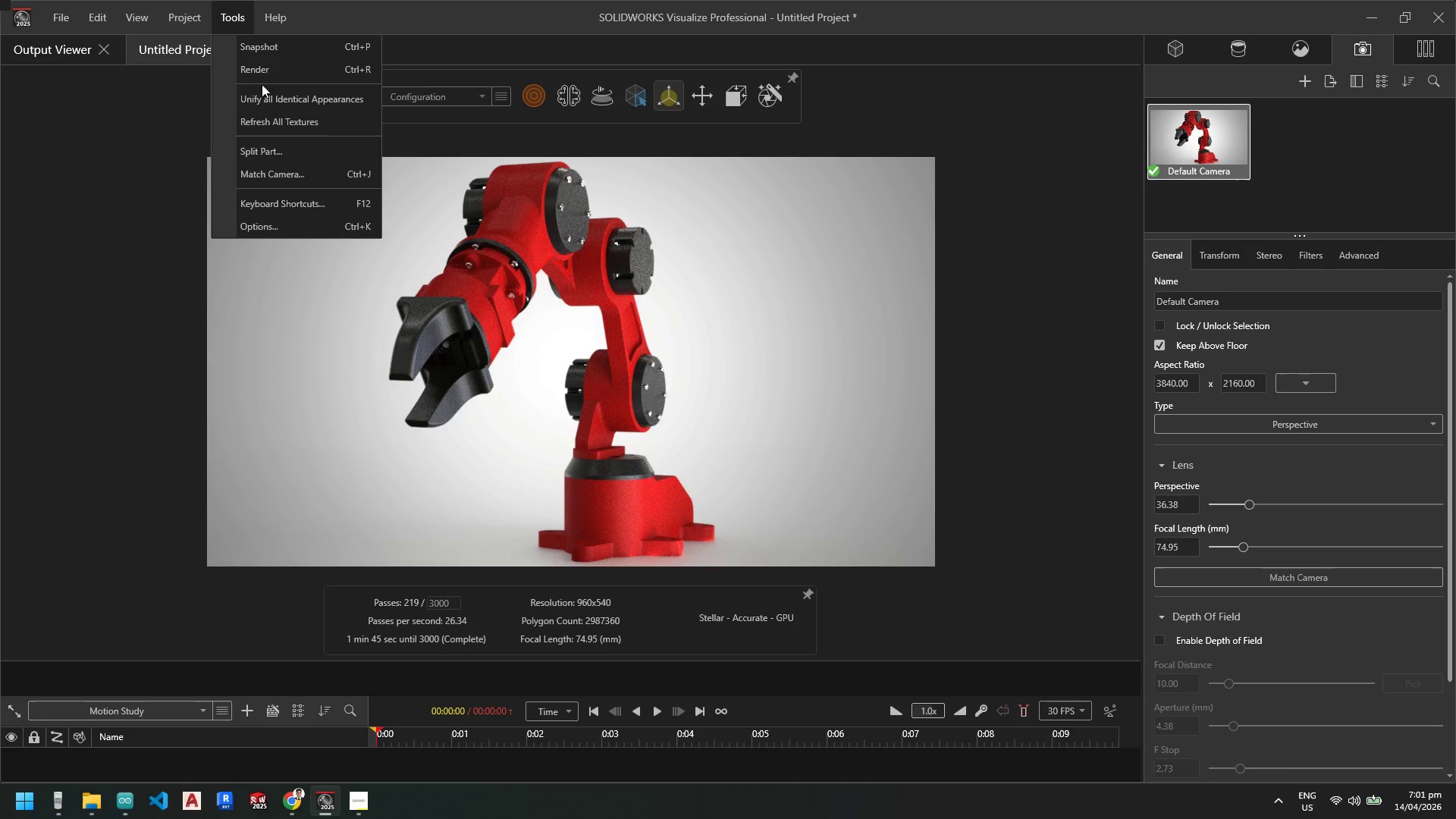 
left_click([268, 74])
 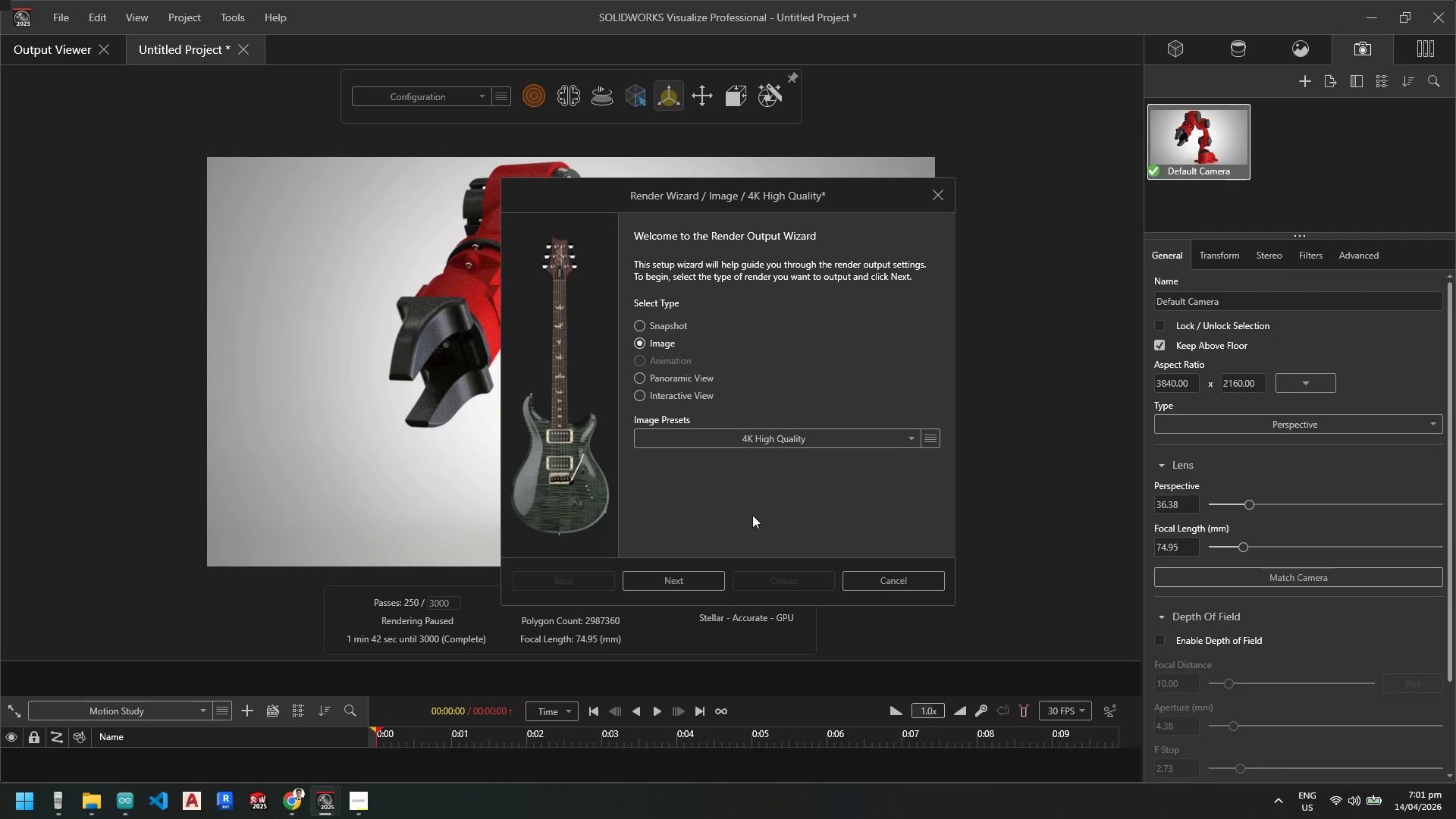 
left_click([662, 586])
 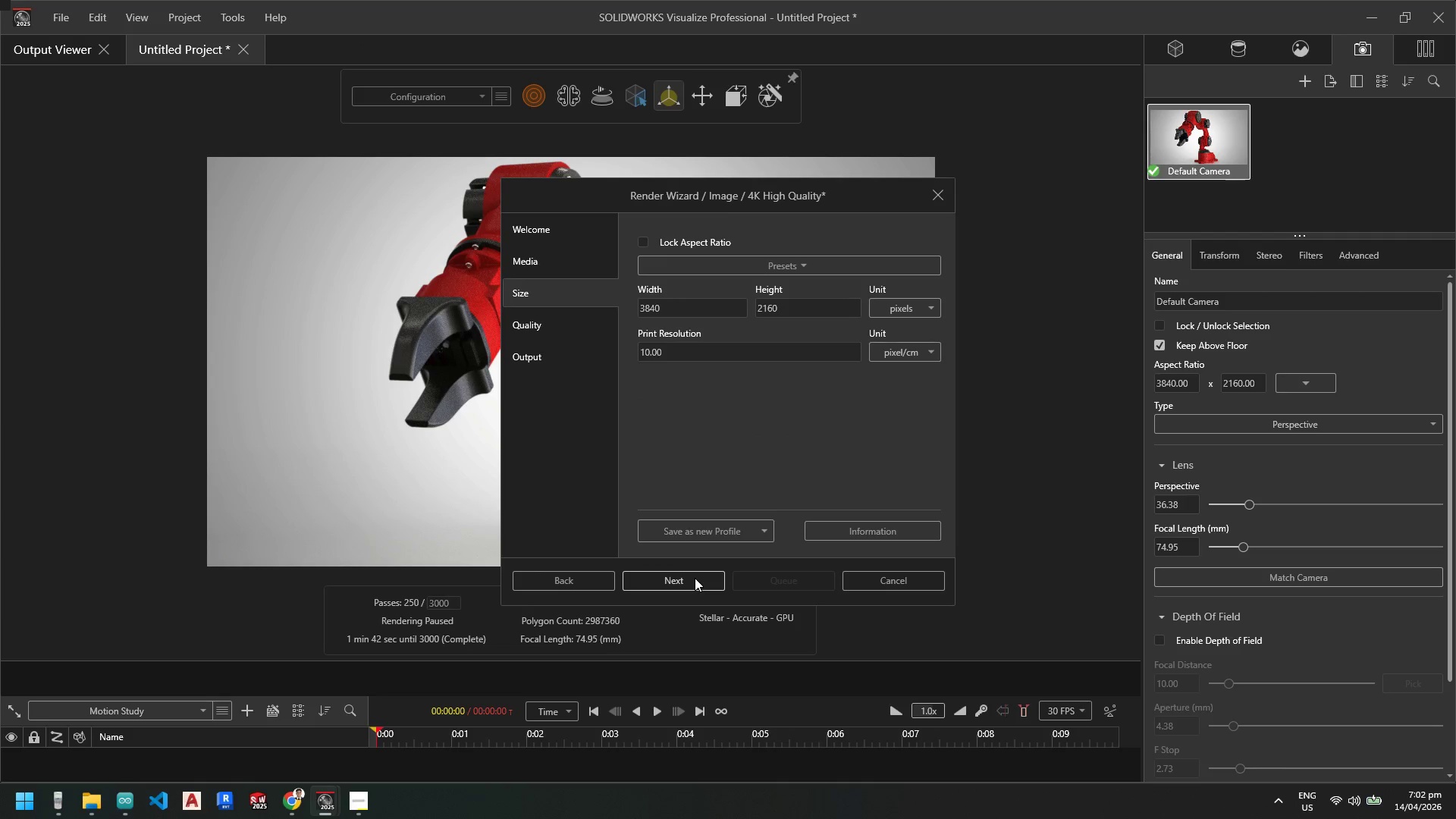 
left_click([692, 579])
 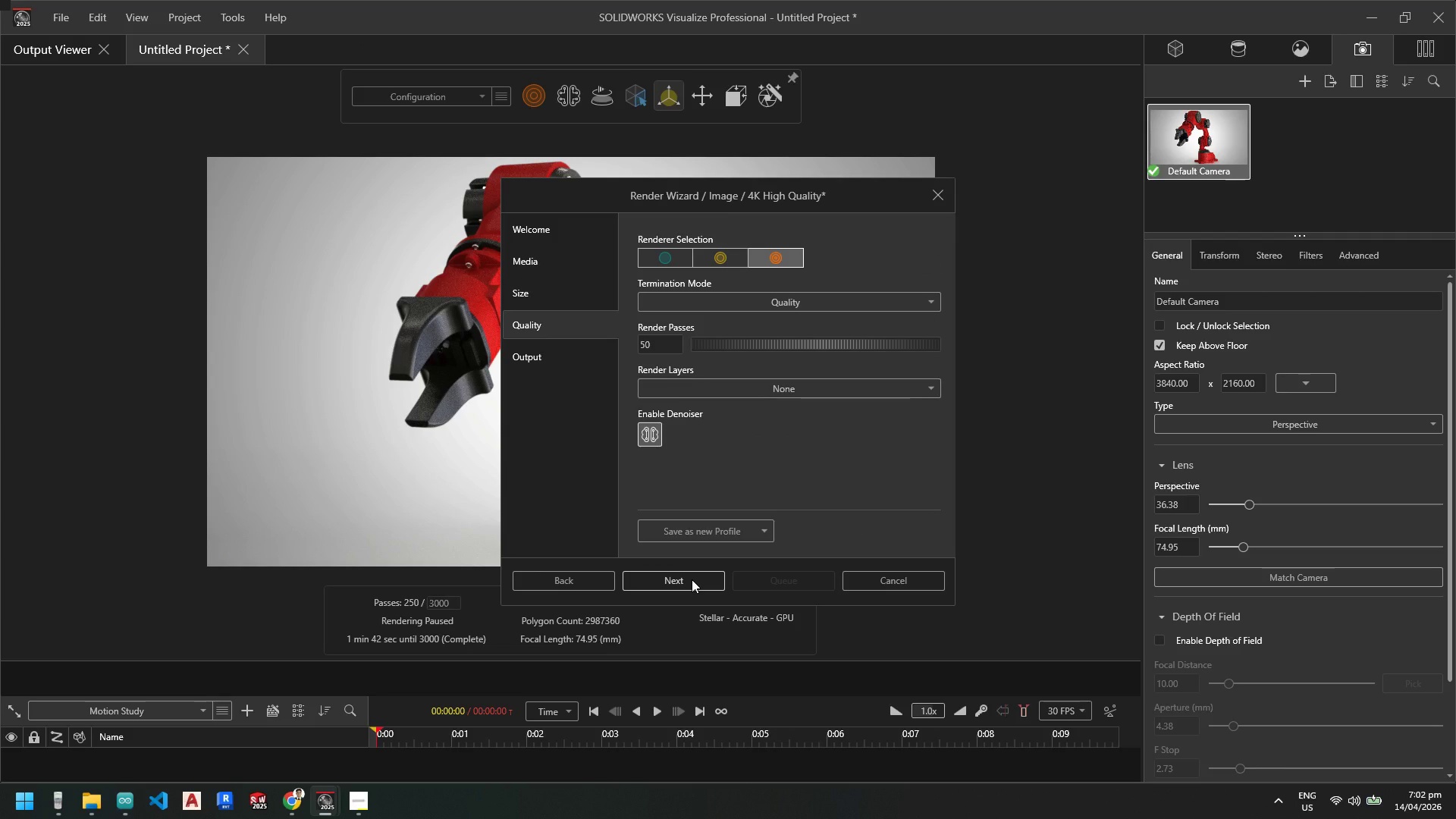 
left_click([692, 579])
 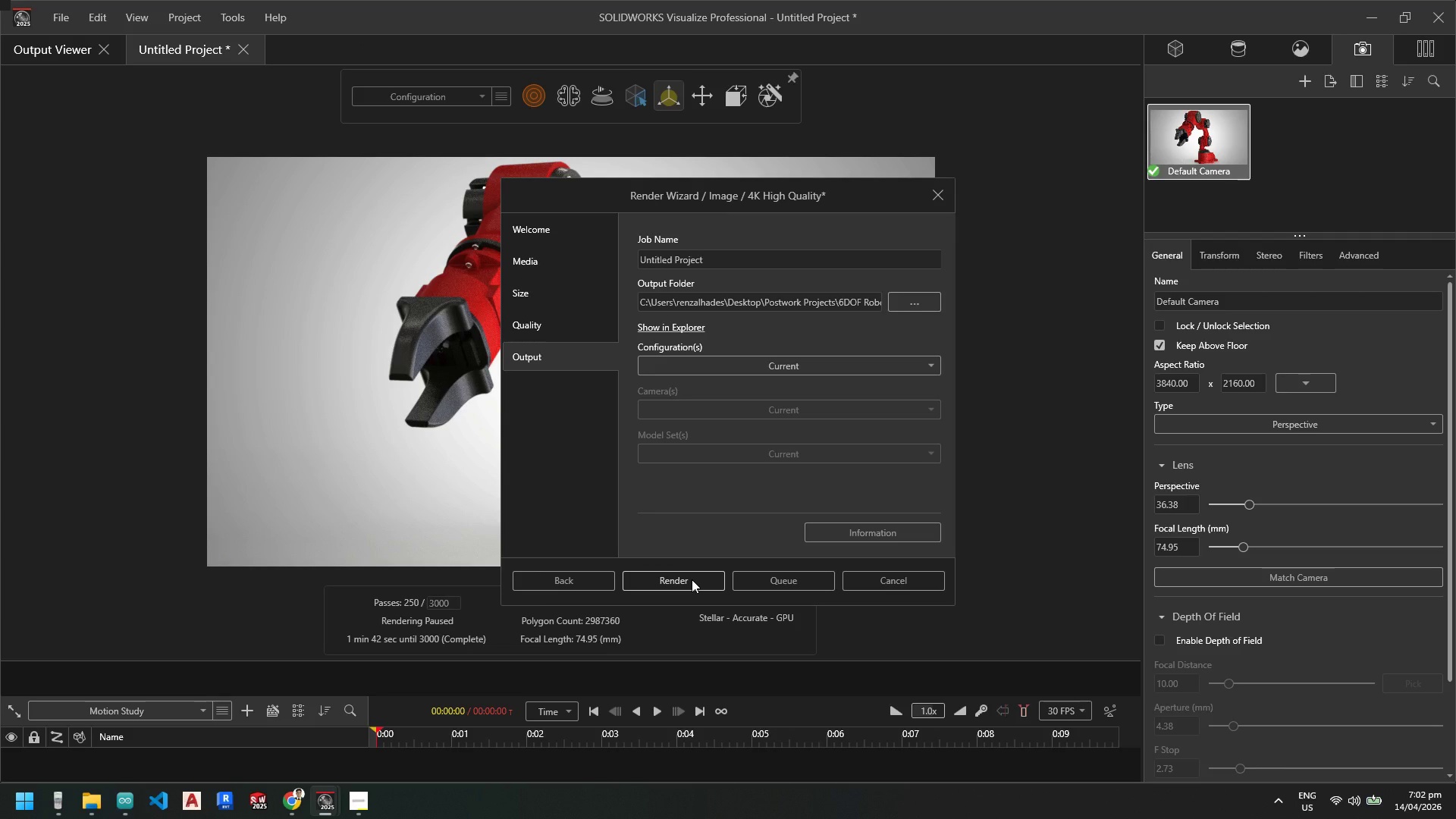 
left_click([692, 579])
 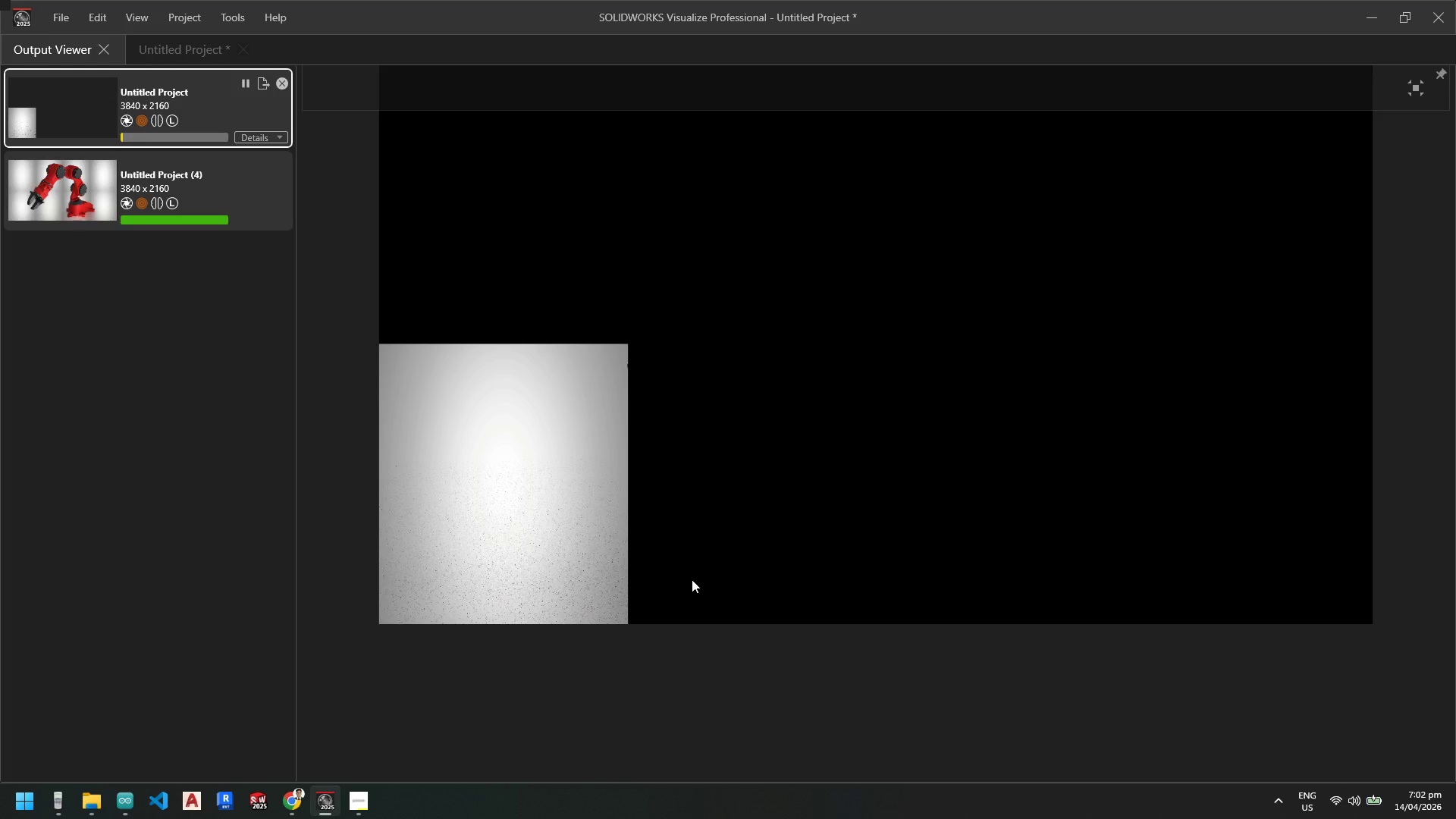 
wait(6.86)
 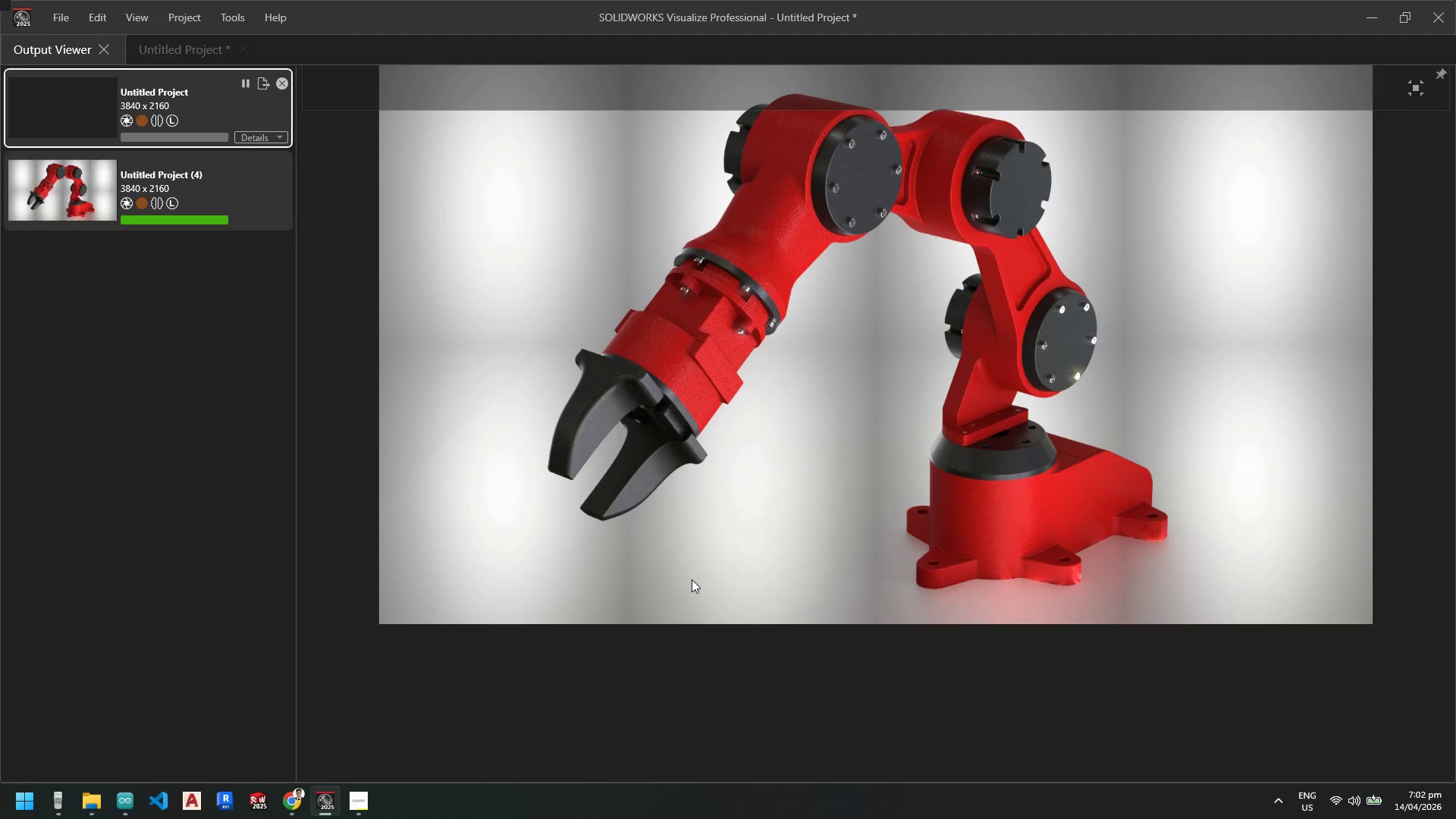 
left_click([84, 184])
 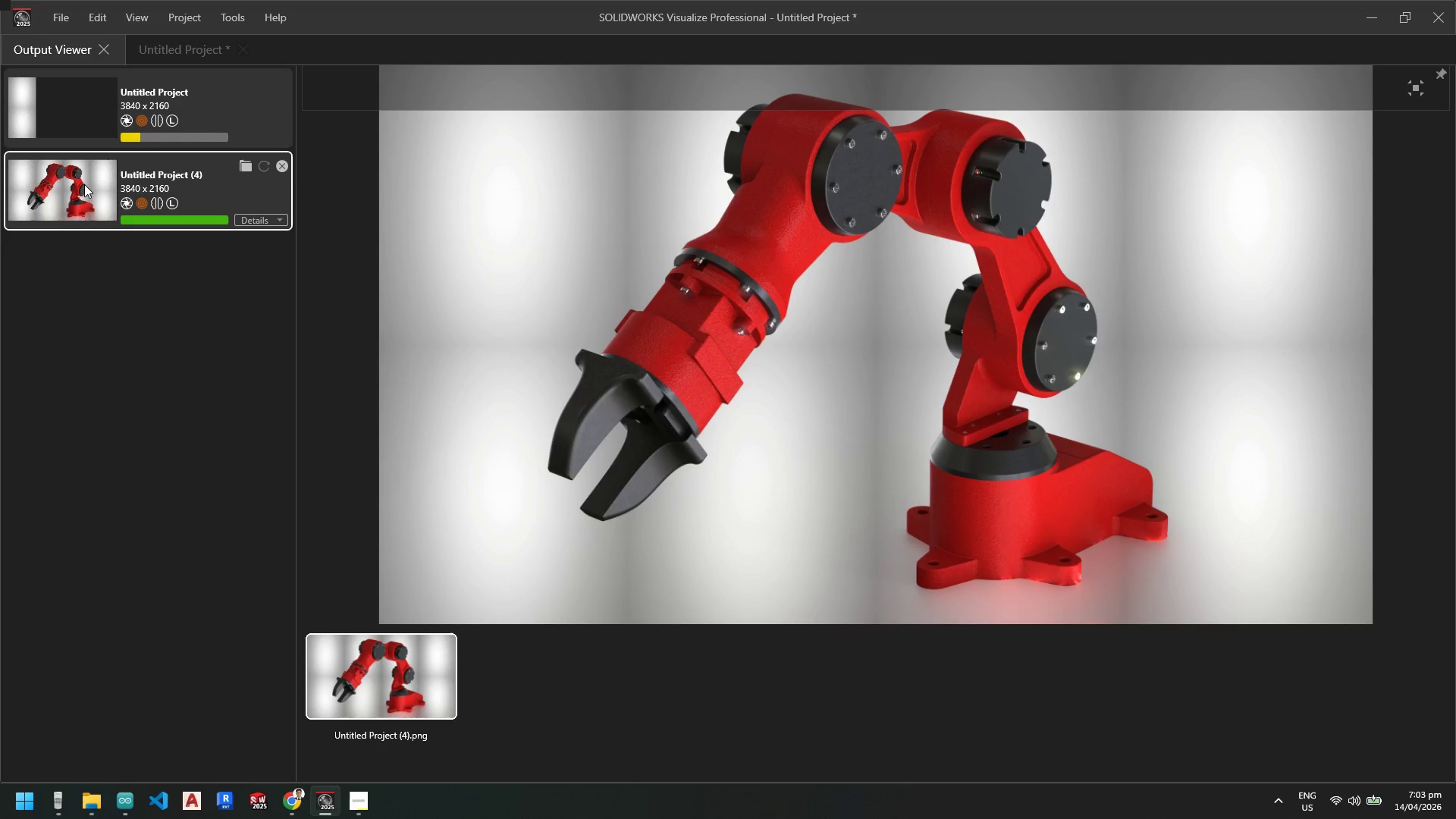 
wait(59.58)
 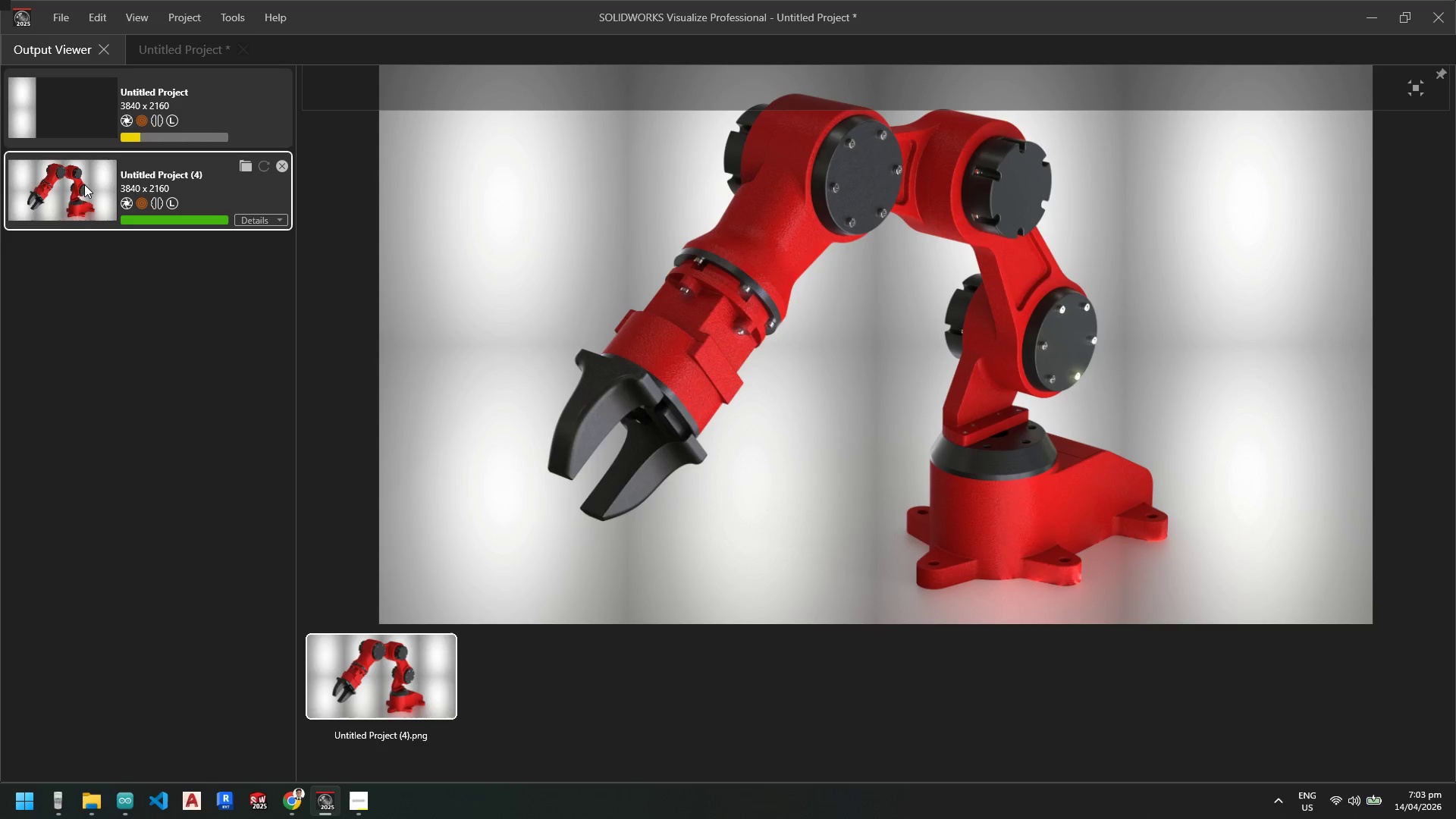 
left_click([23, 126])
 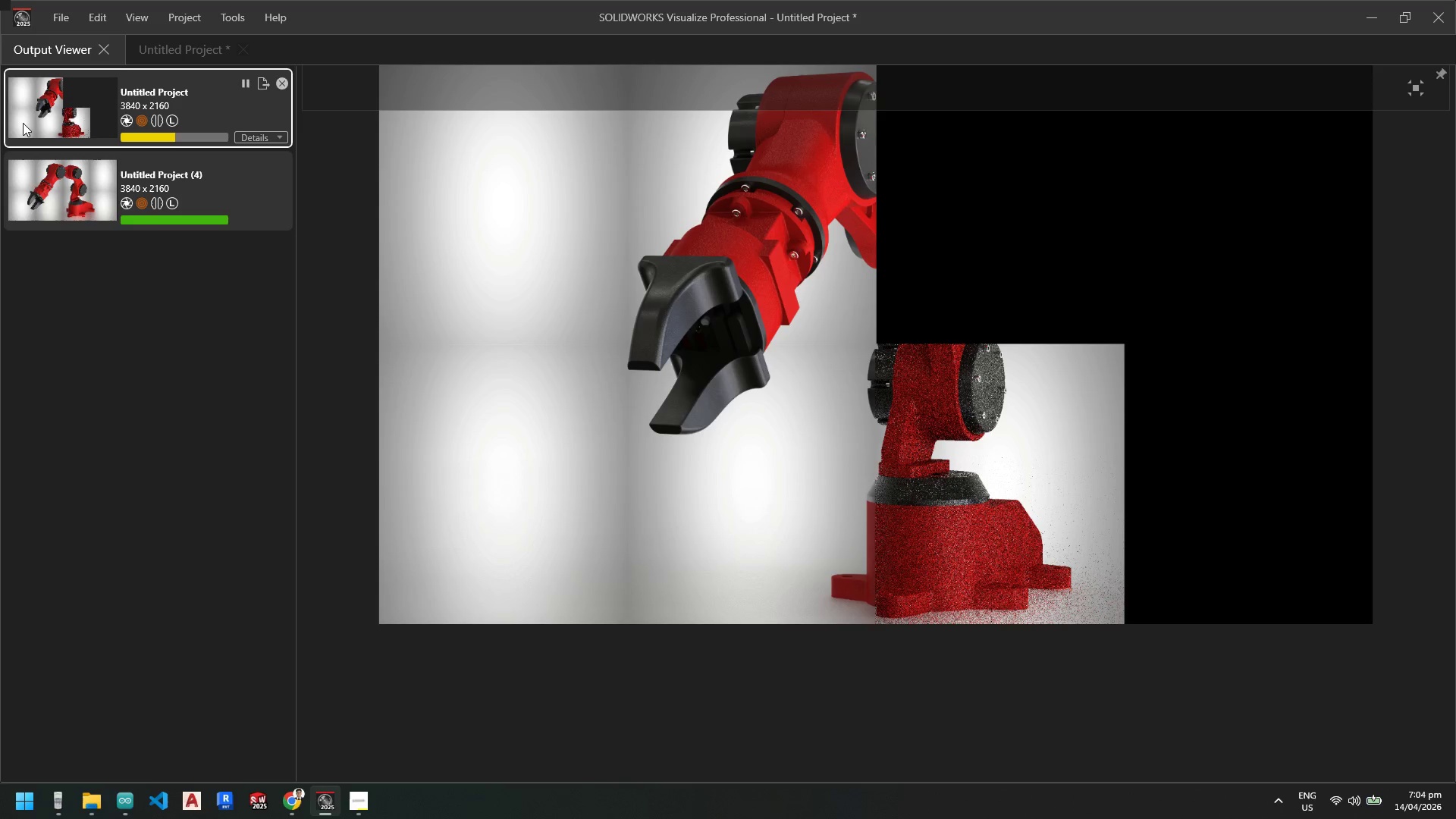 
wait(90.78)
 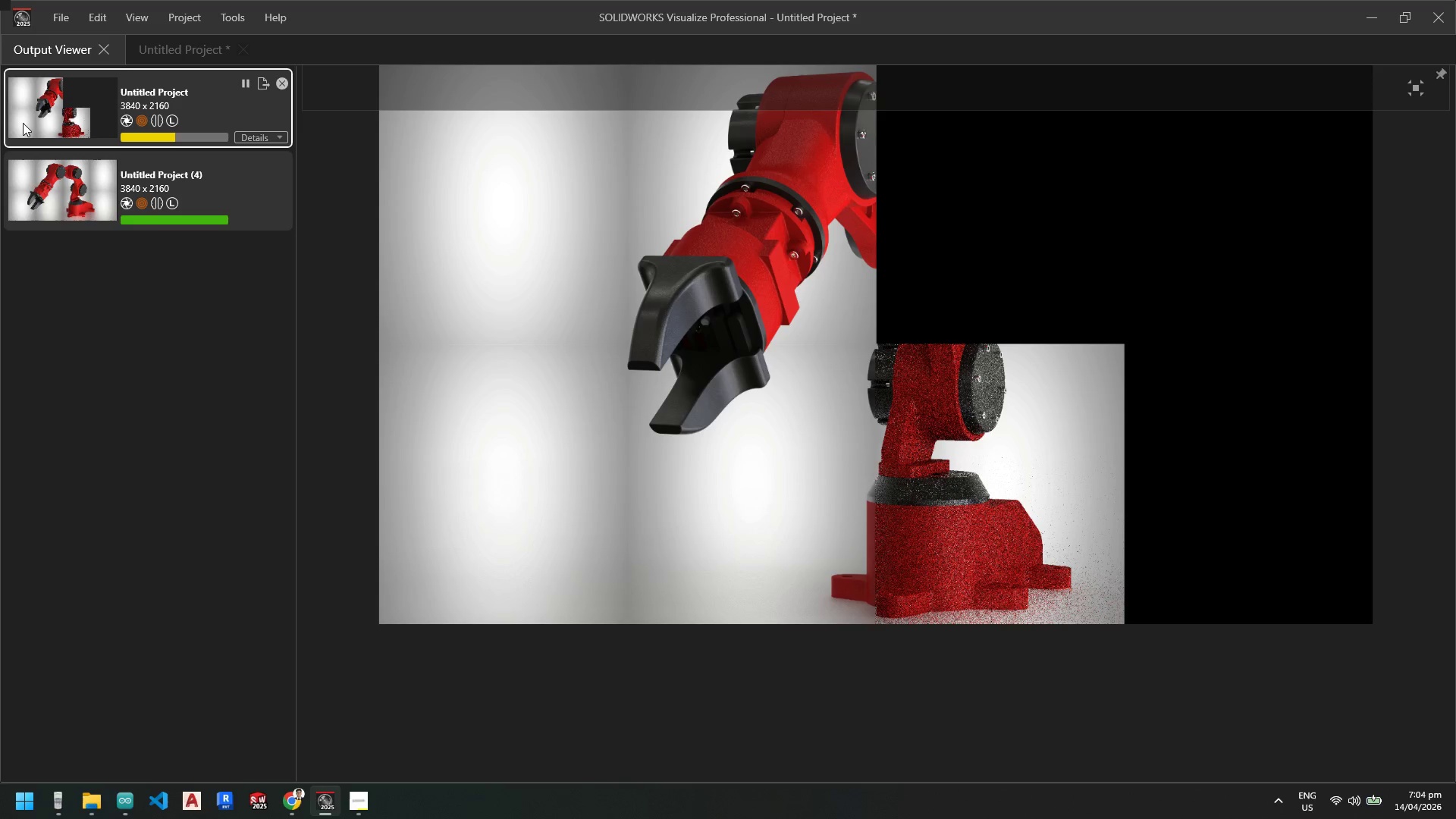 
scroll: coordinate [23, 127], scroll_direction: up, amount: 1.0
 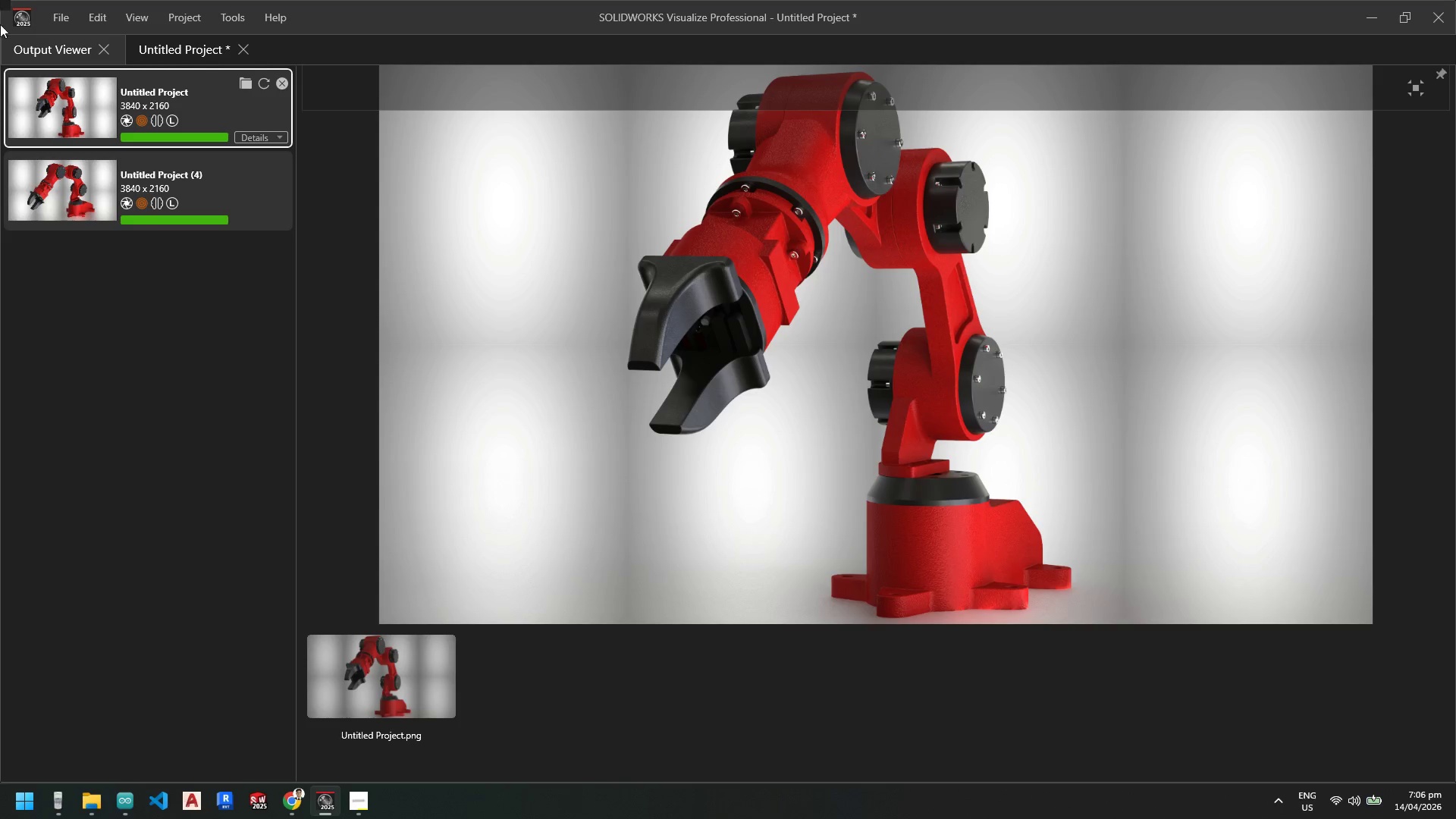 
wait(107.64)
 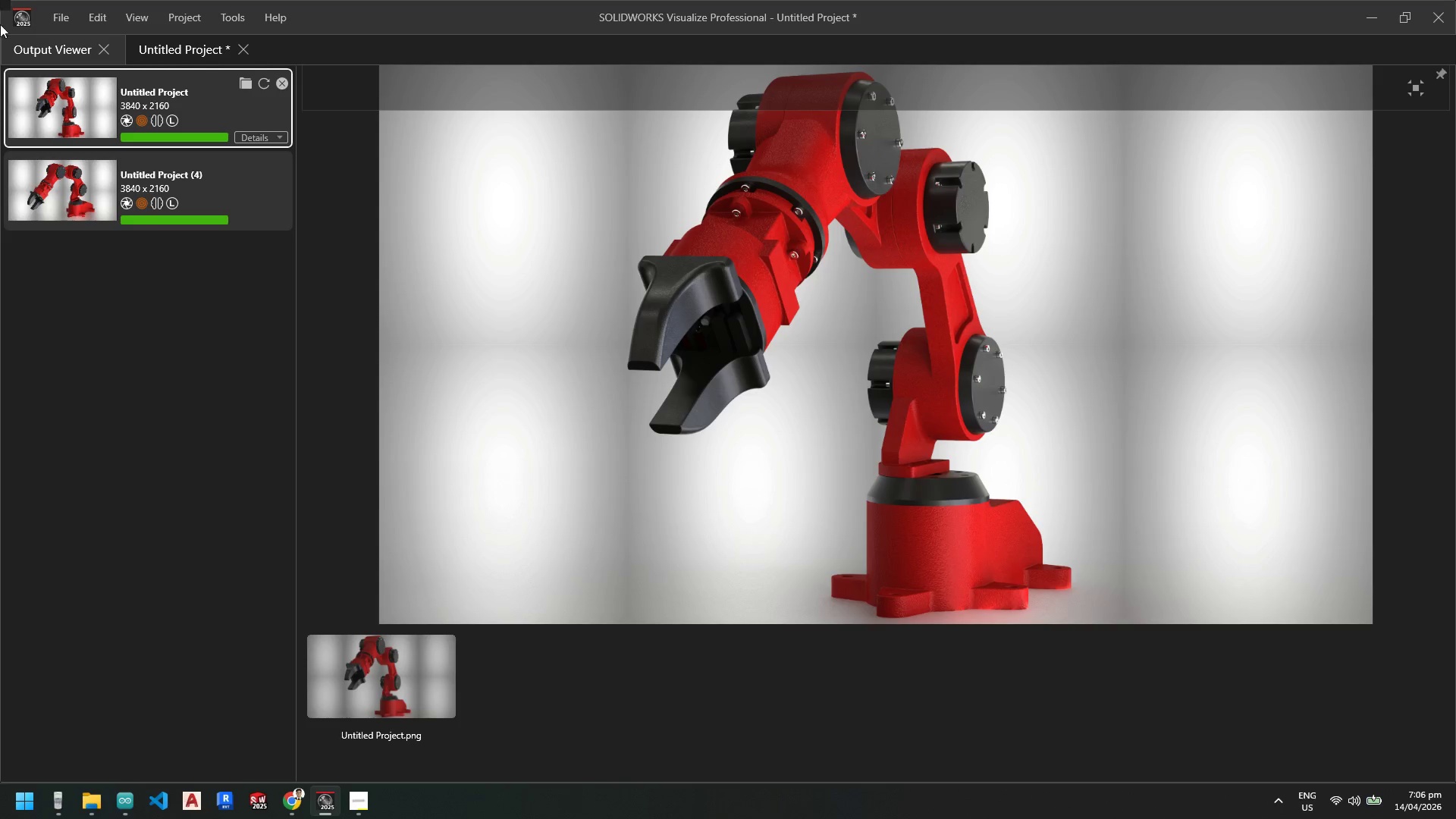 
left_click([832, 445])
 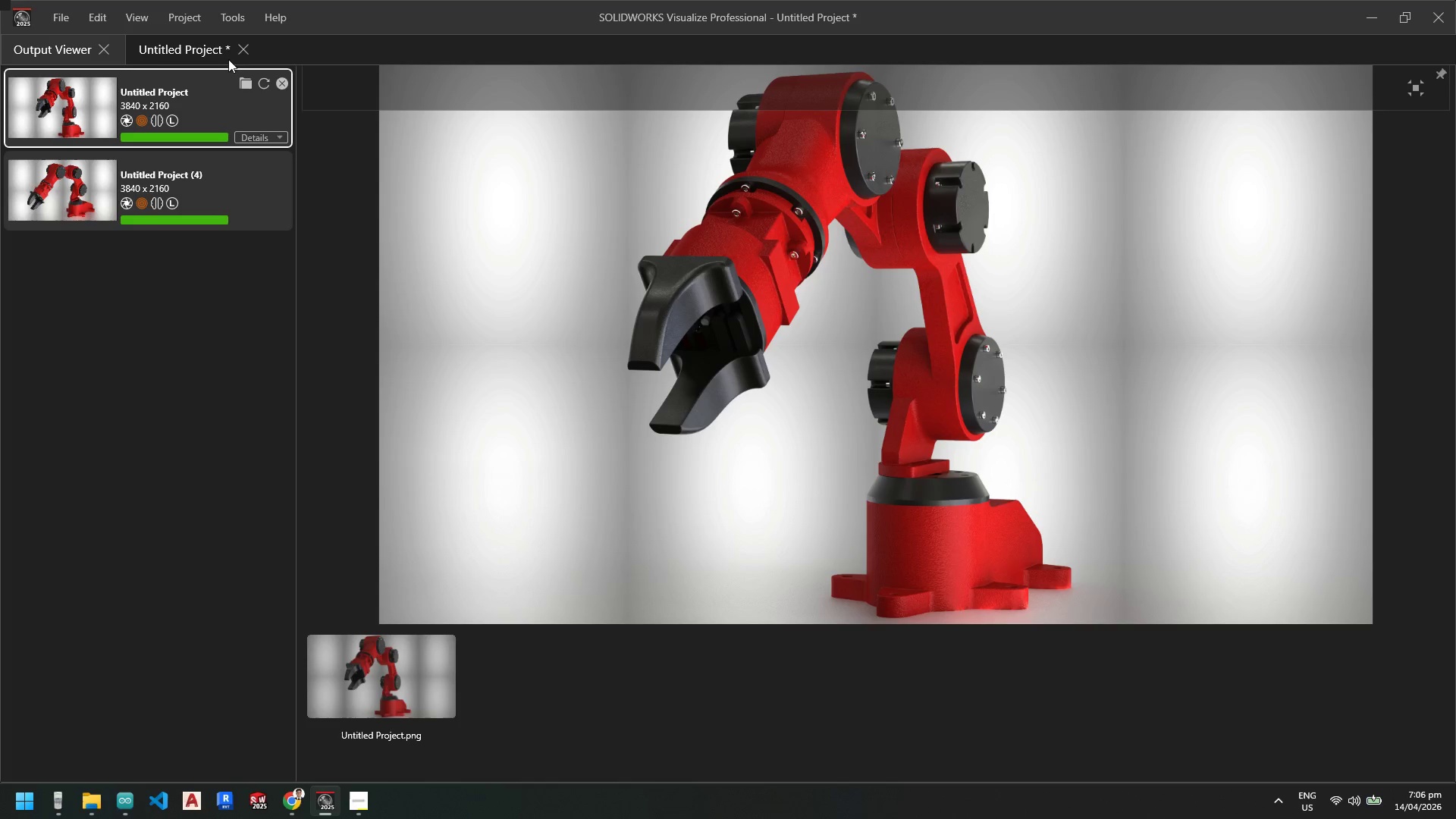 
left_click([102, 47])
 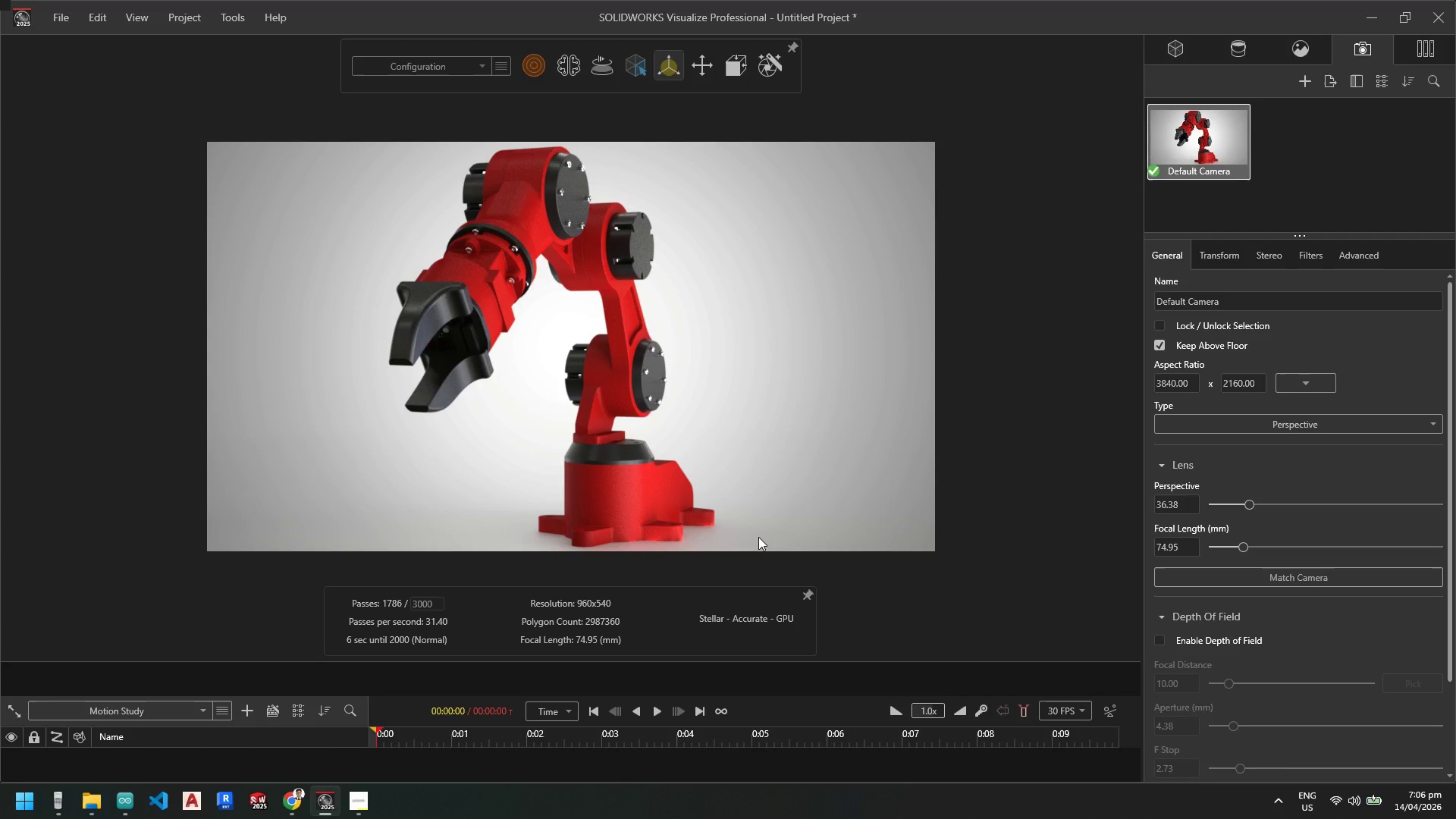 
hold_key(key=ControlLeft, duration=0.89)
 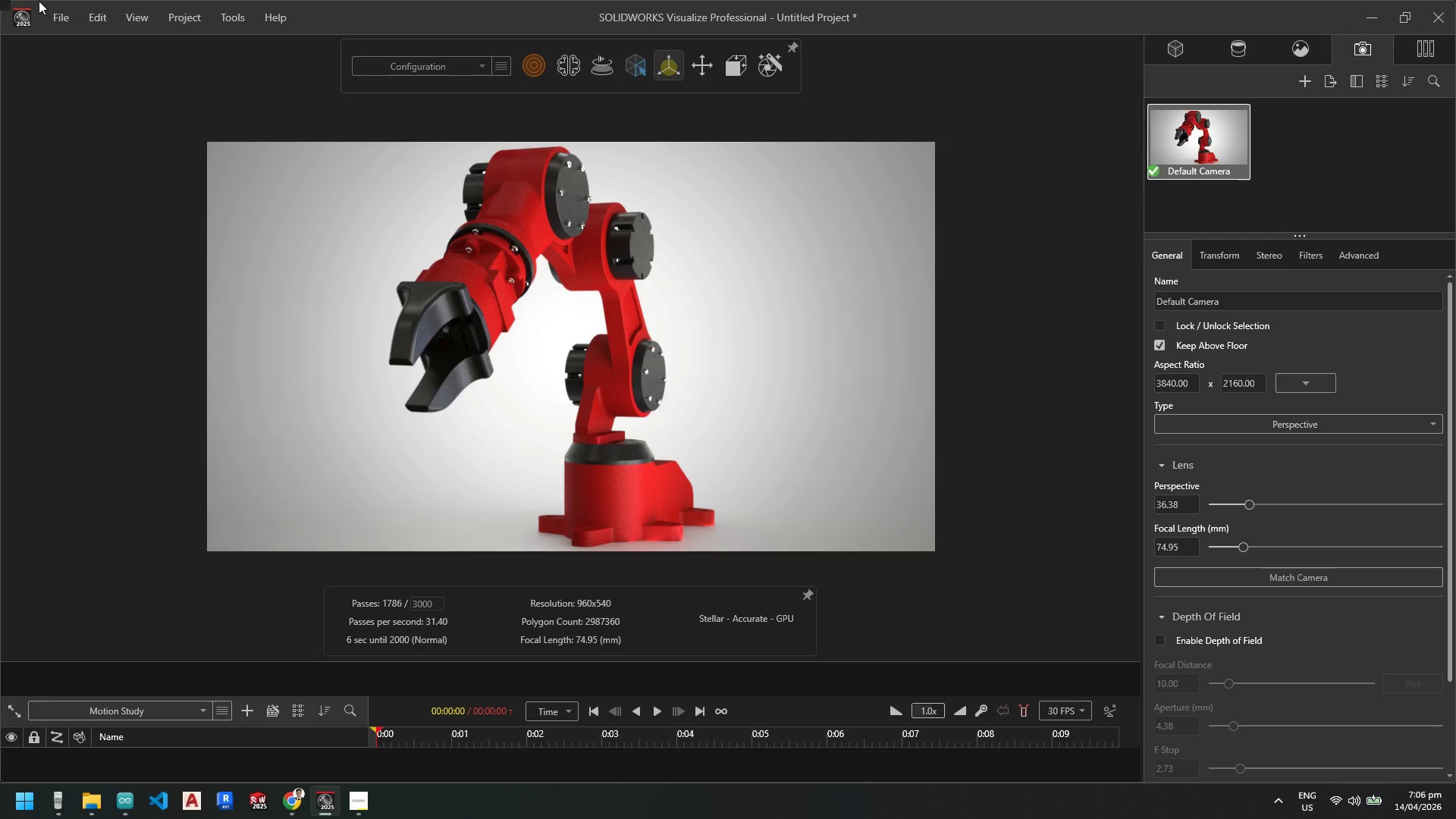 
left_click([55, 13])
 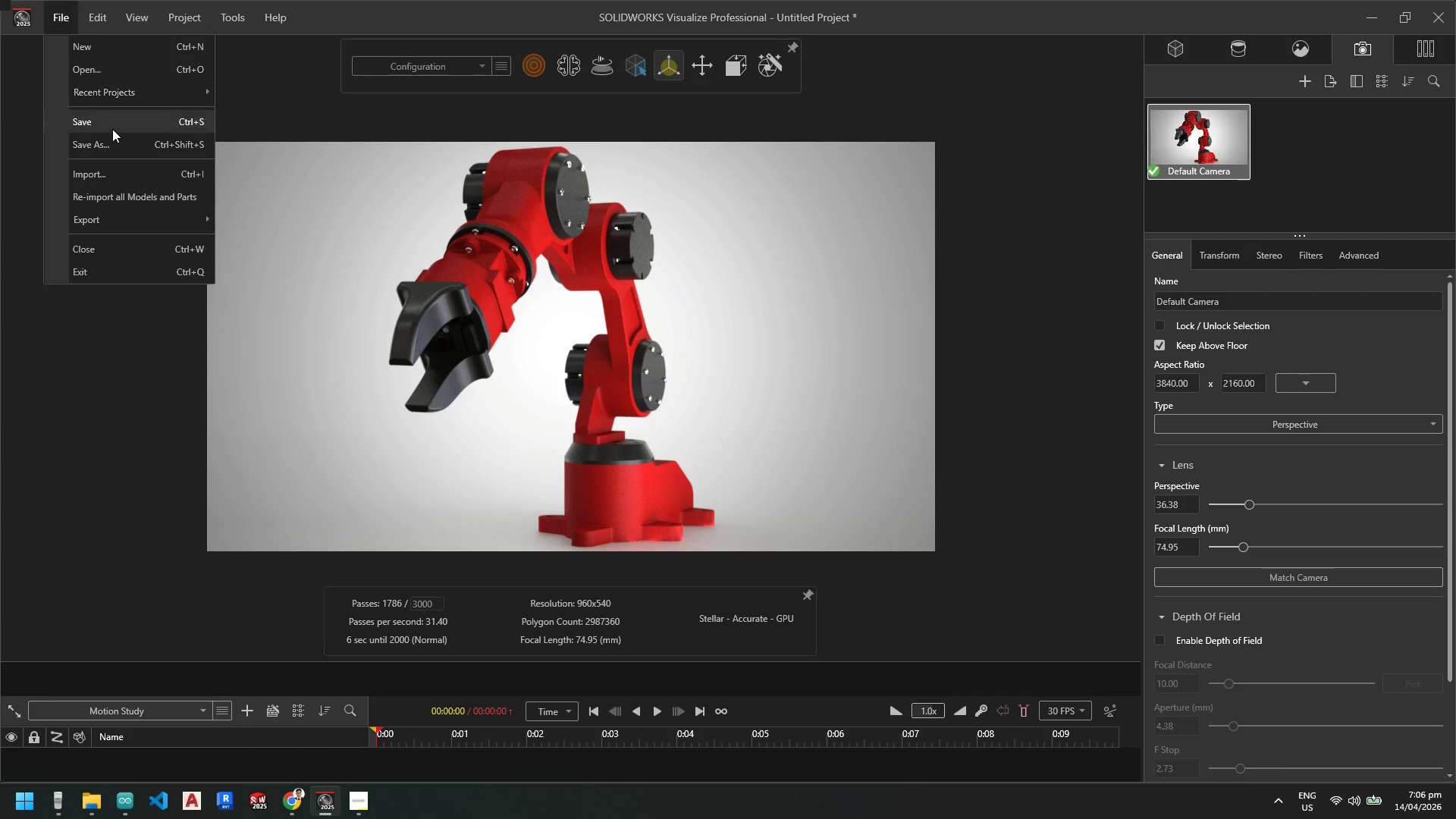 
left_click([106, 122])
 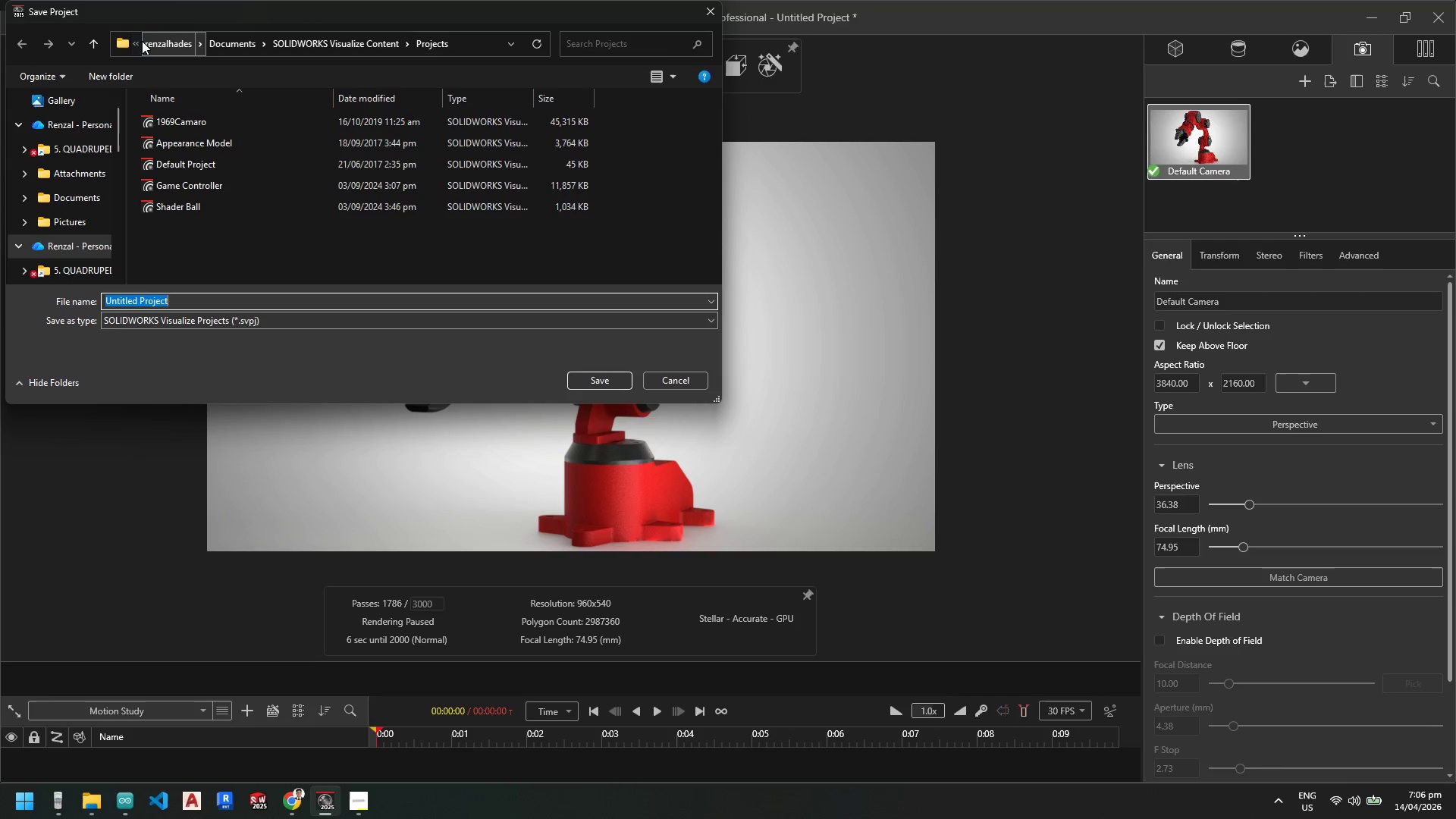 
scroll: coordinate [83, 239], scroll_direction: down, amount: 4.0
 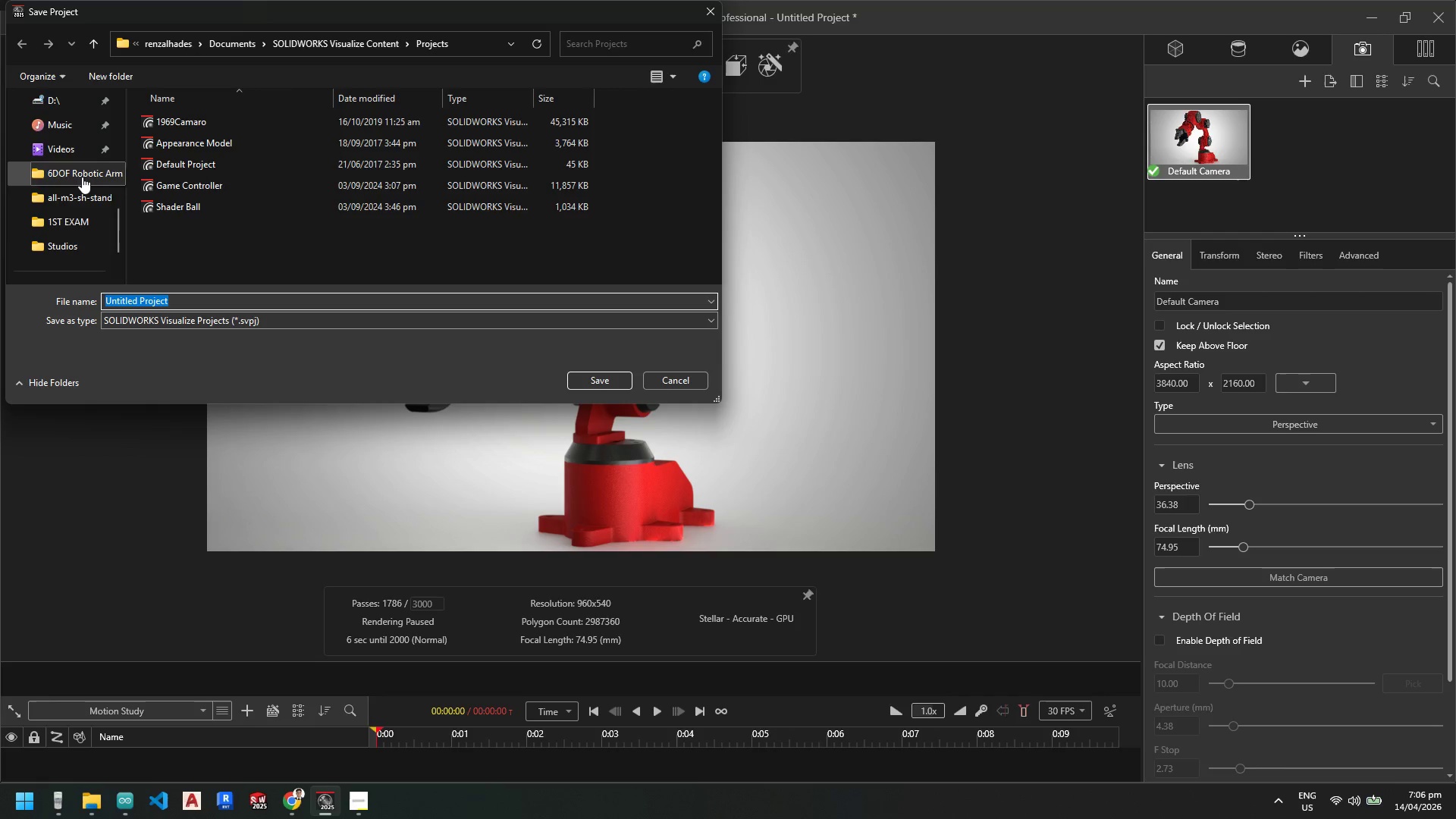 
left_click([80, 174])
 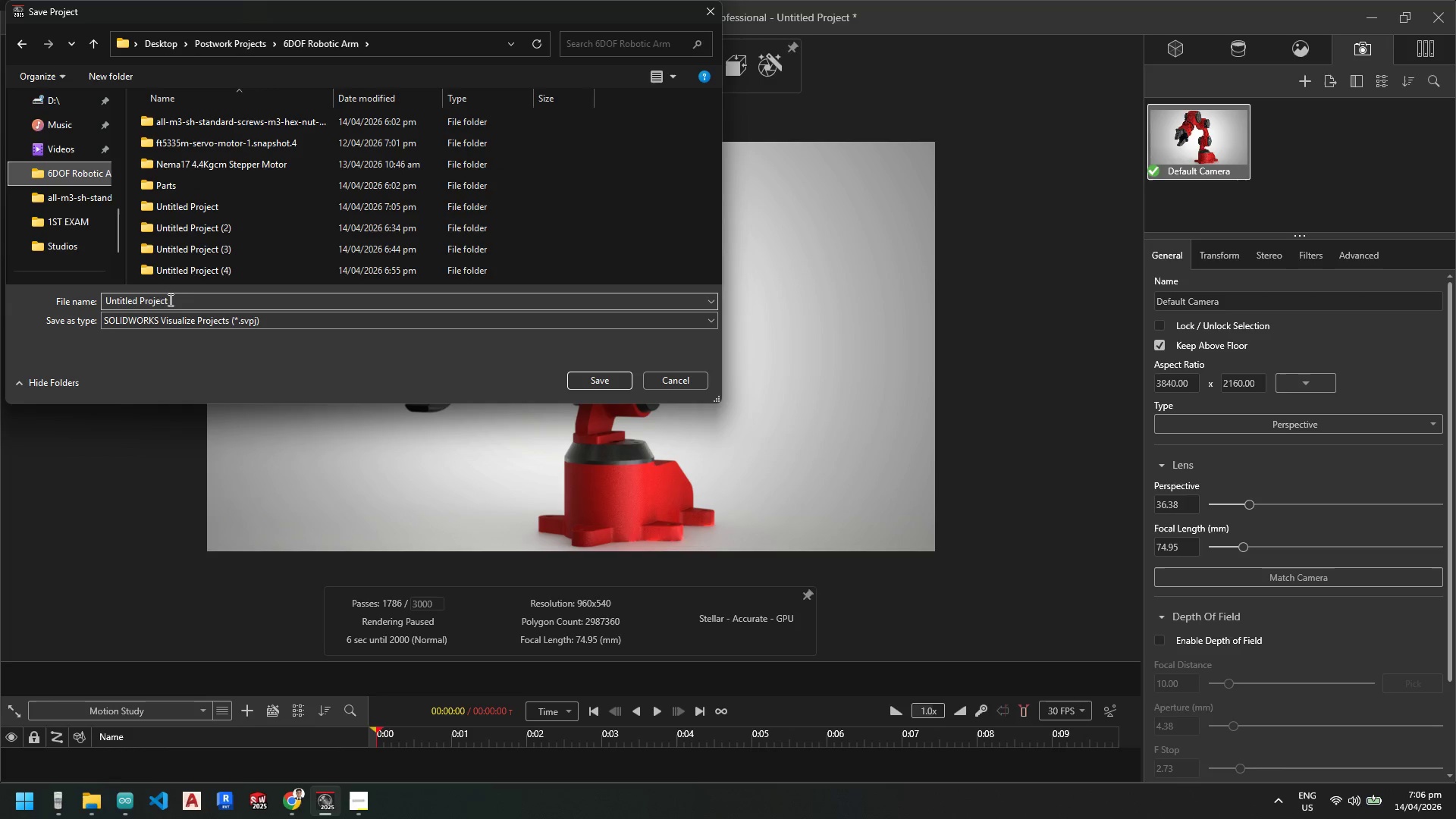 
scroll: coordinate [469, 166], scroll_direction: down, amount: 3.0
 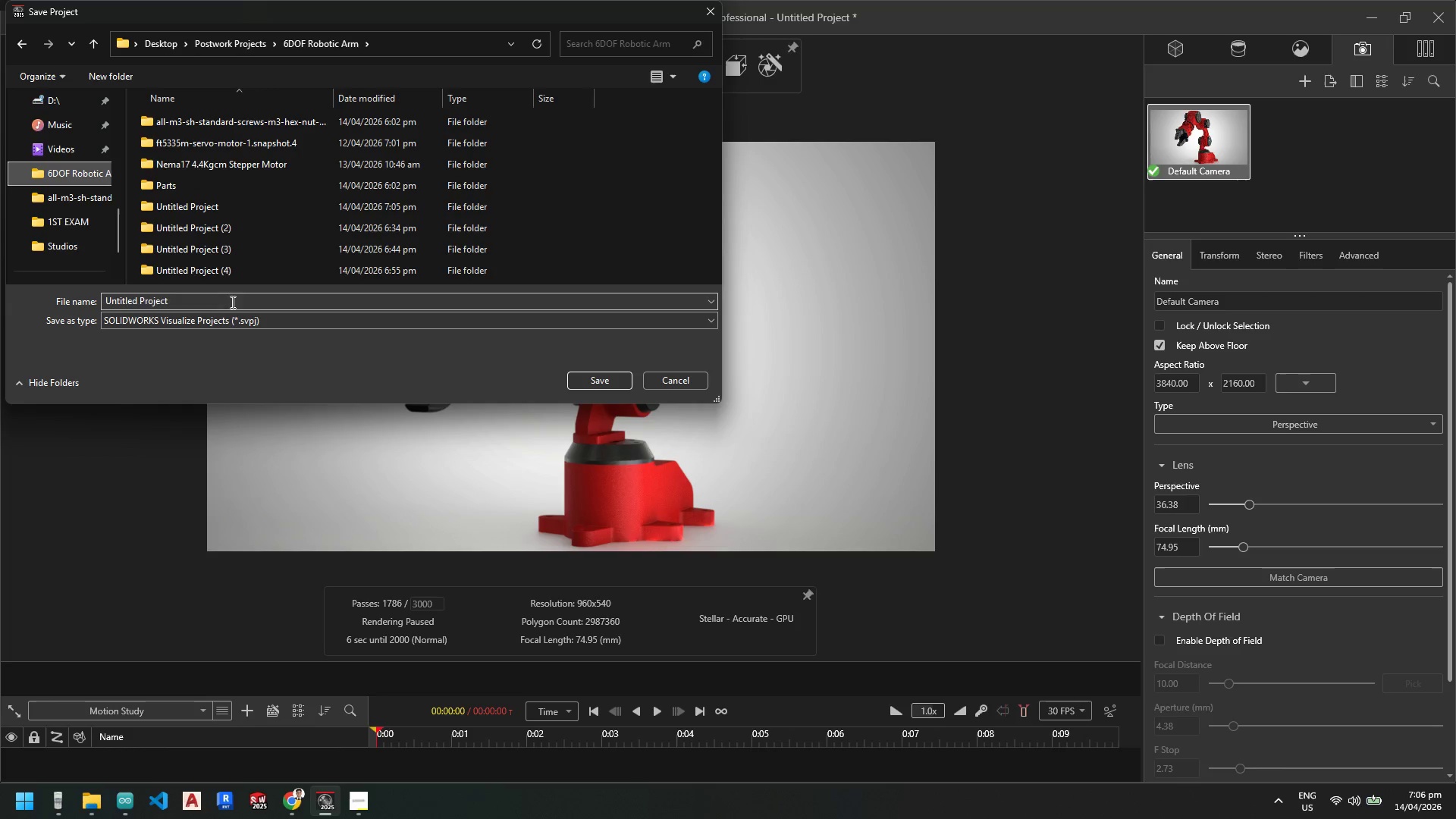 
left_click([230, 305])
 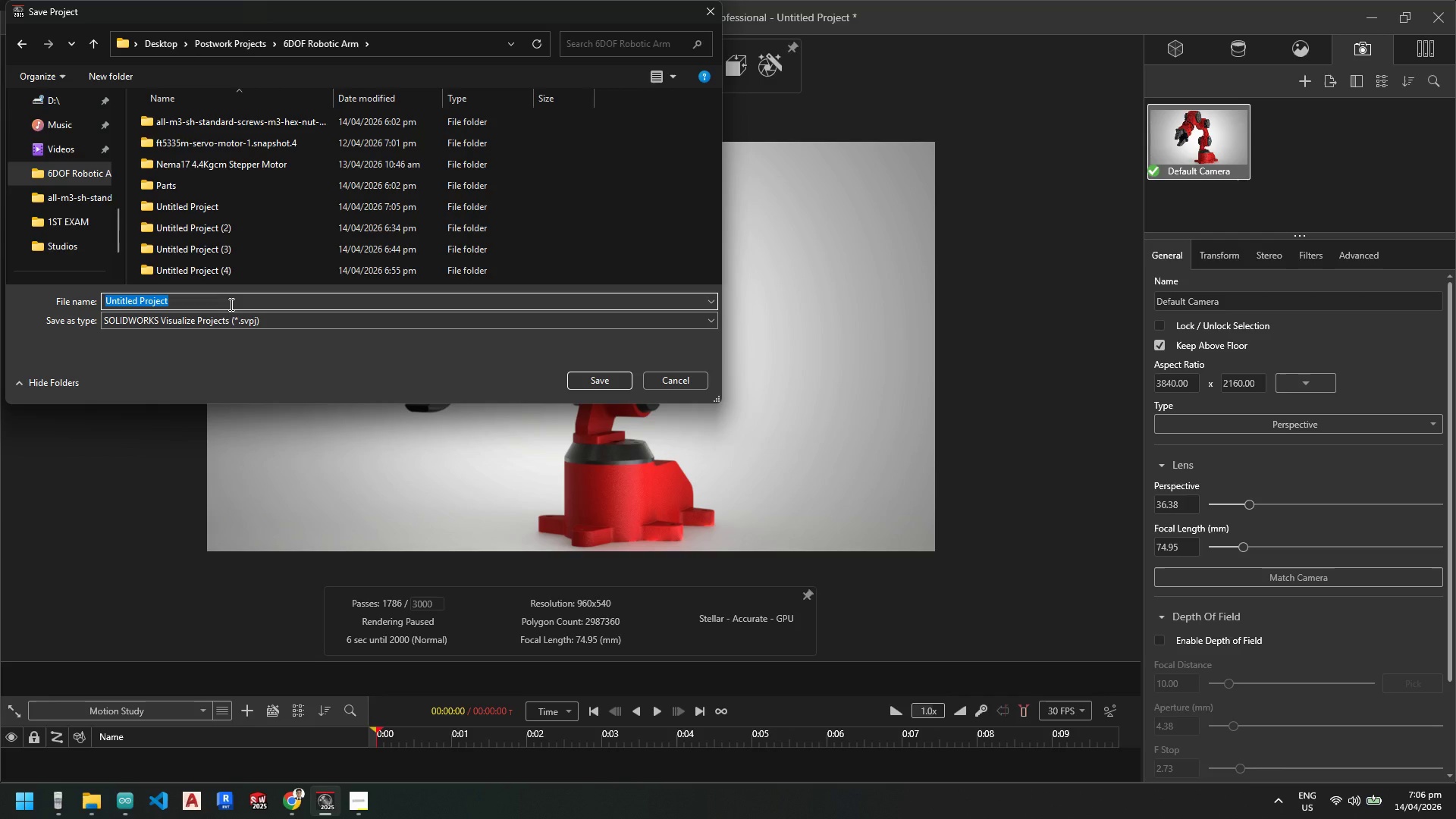 
hold_key(key=ShiftLeft, duration=0.5)
 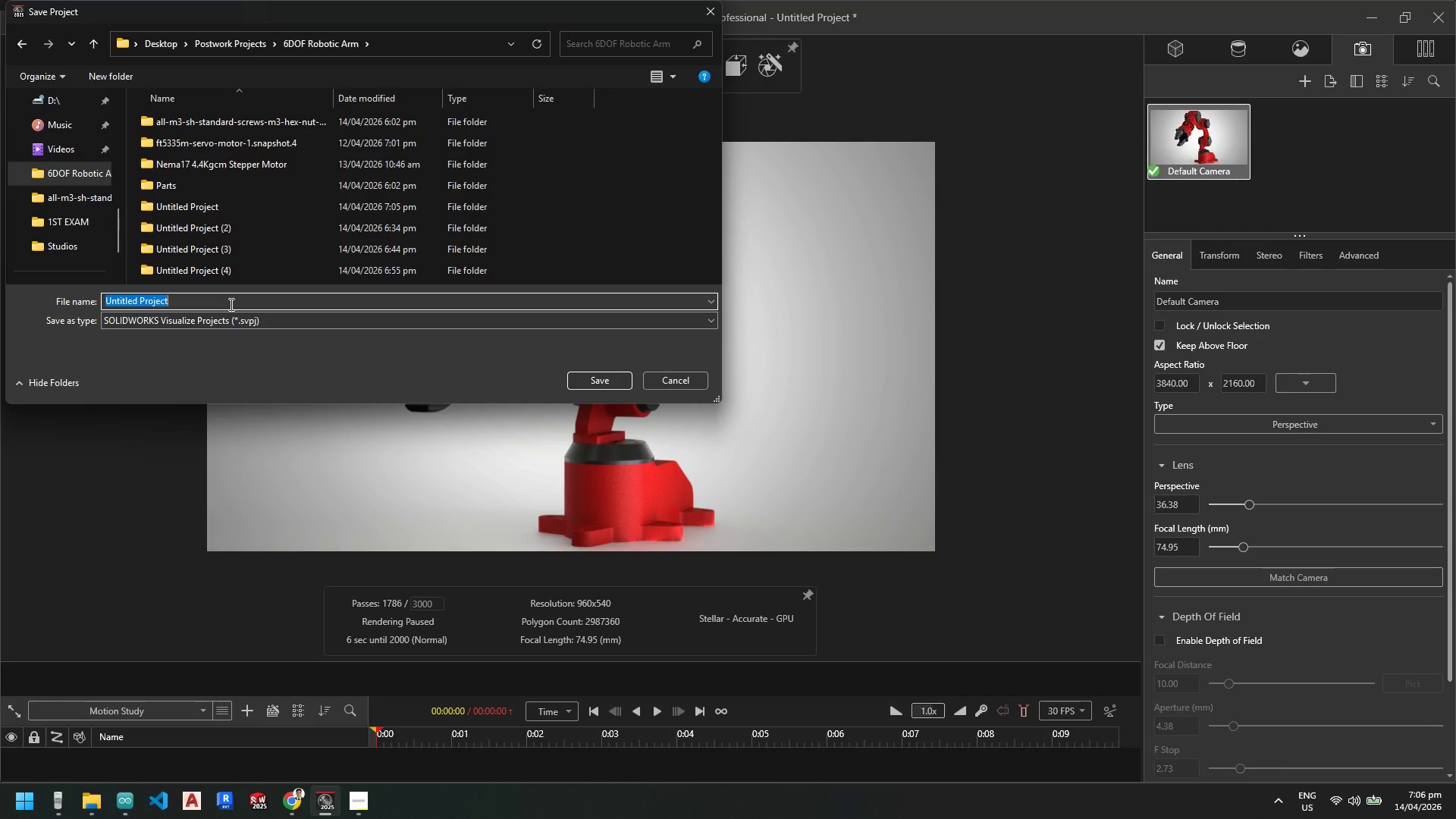 
type(6dof-robotic-arm)
 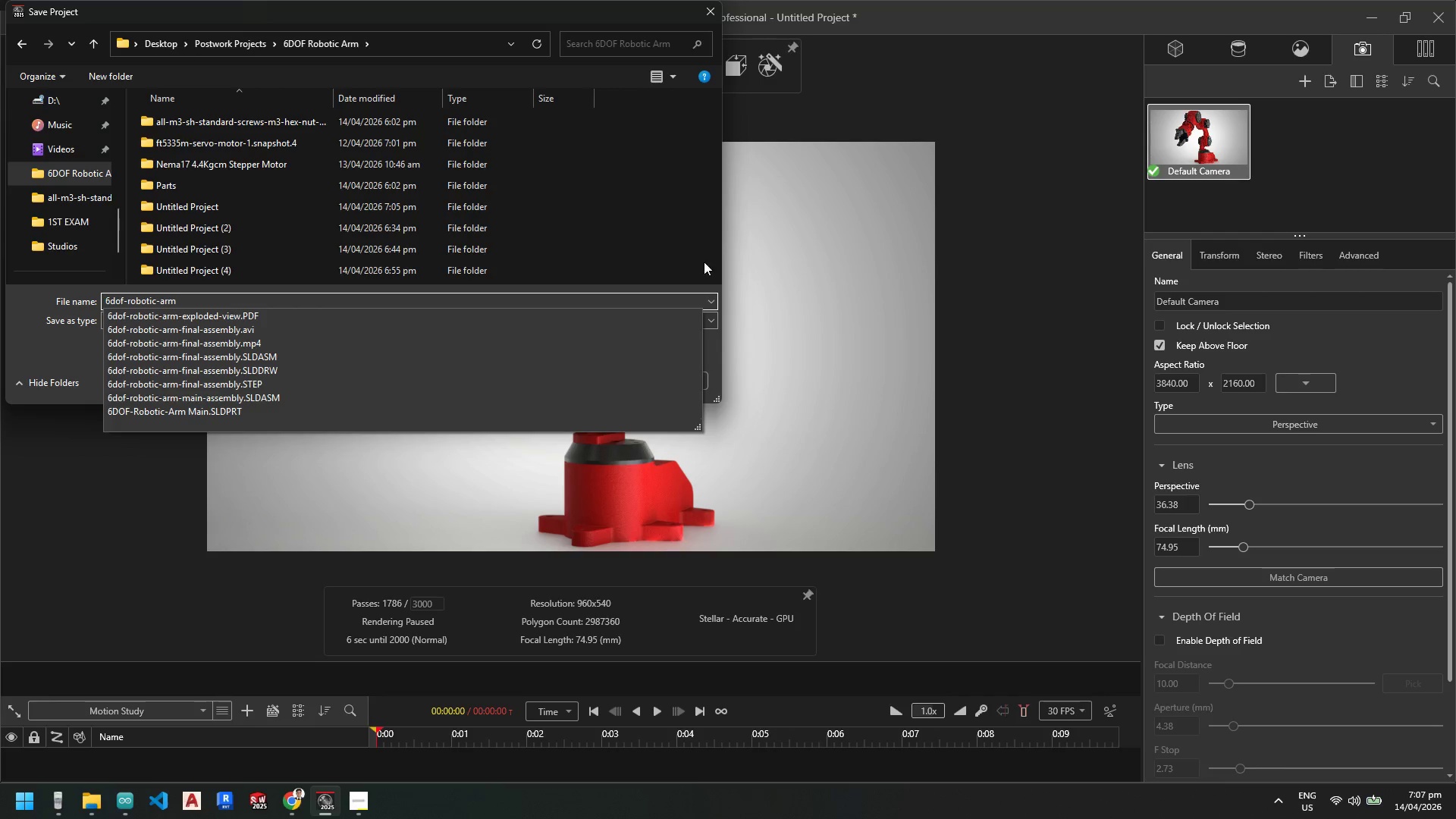 
left_click([716, 265])
 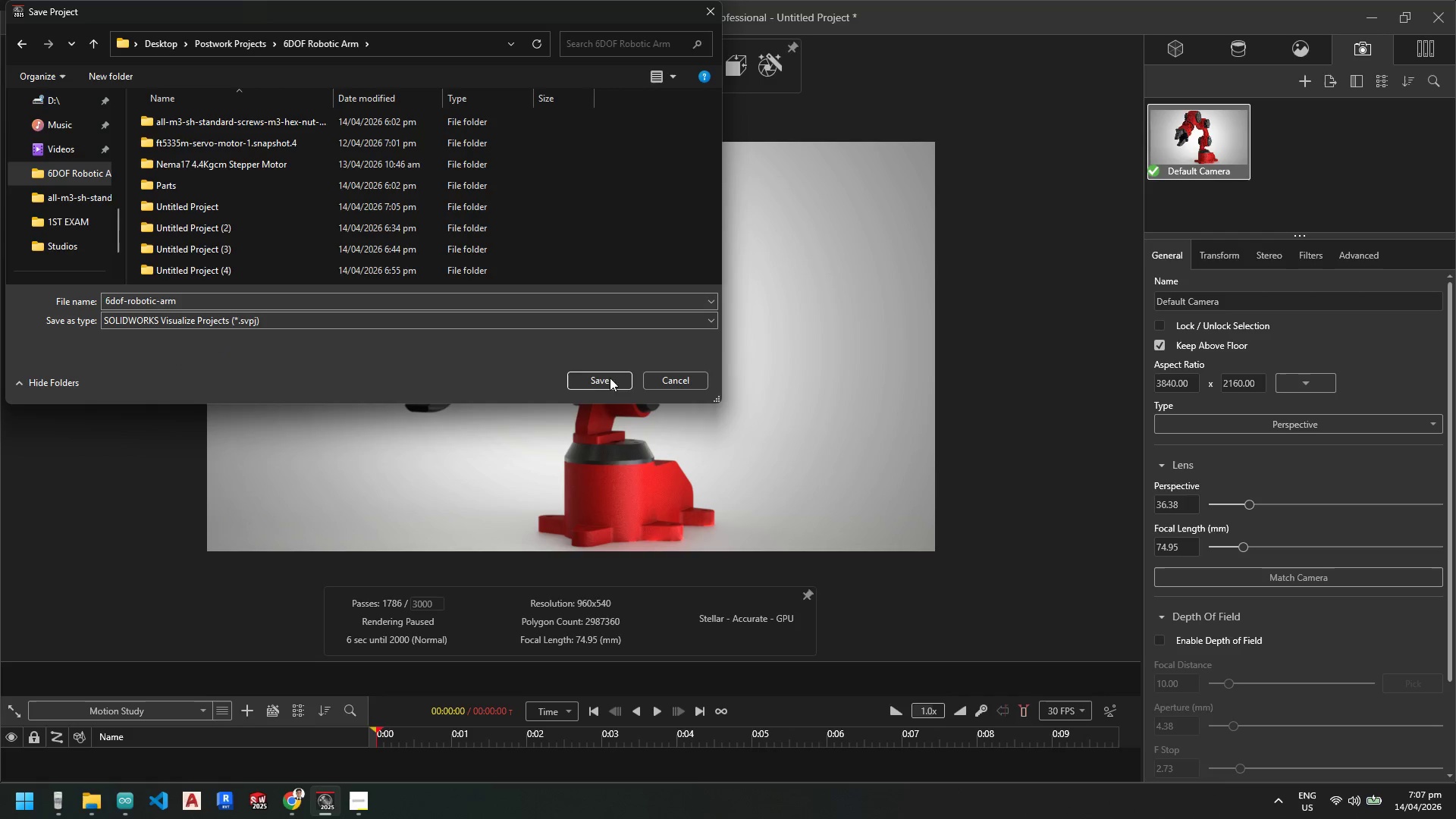 
left_click([601, 384])
 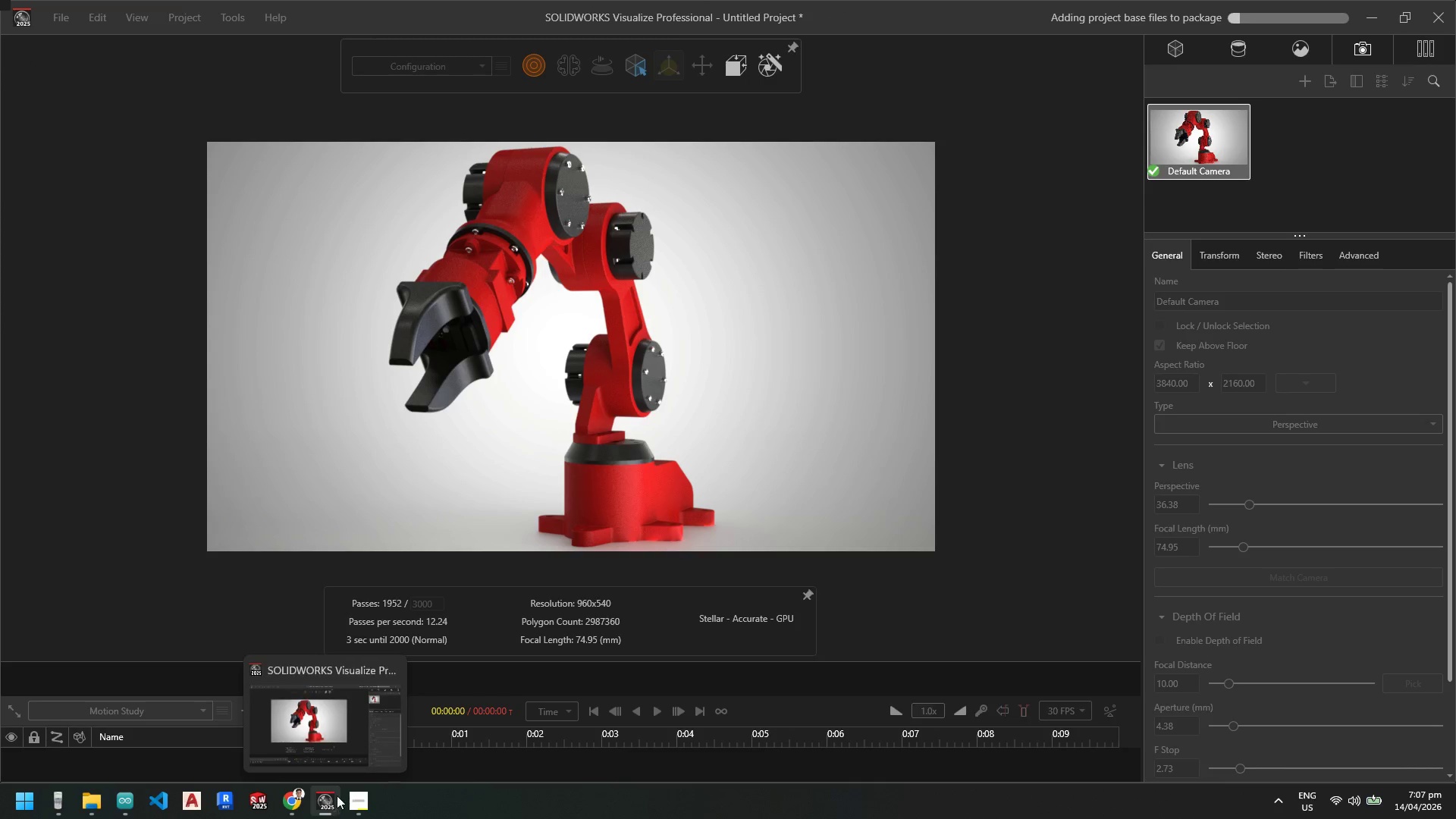 
mouse_move([1398, 46])
 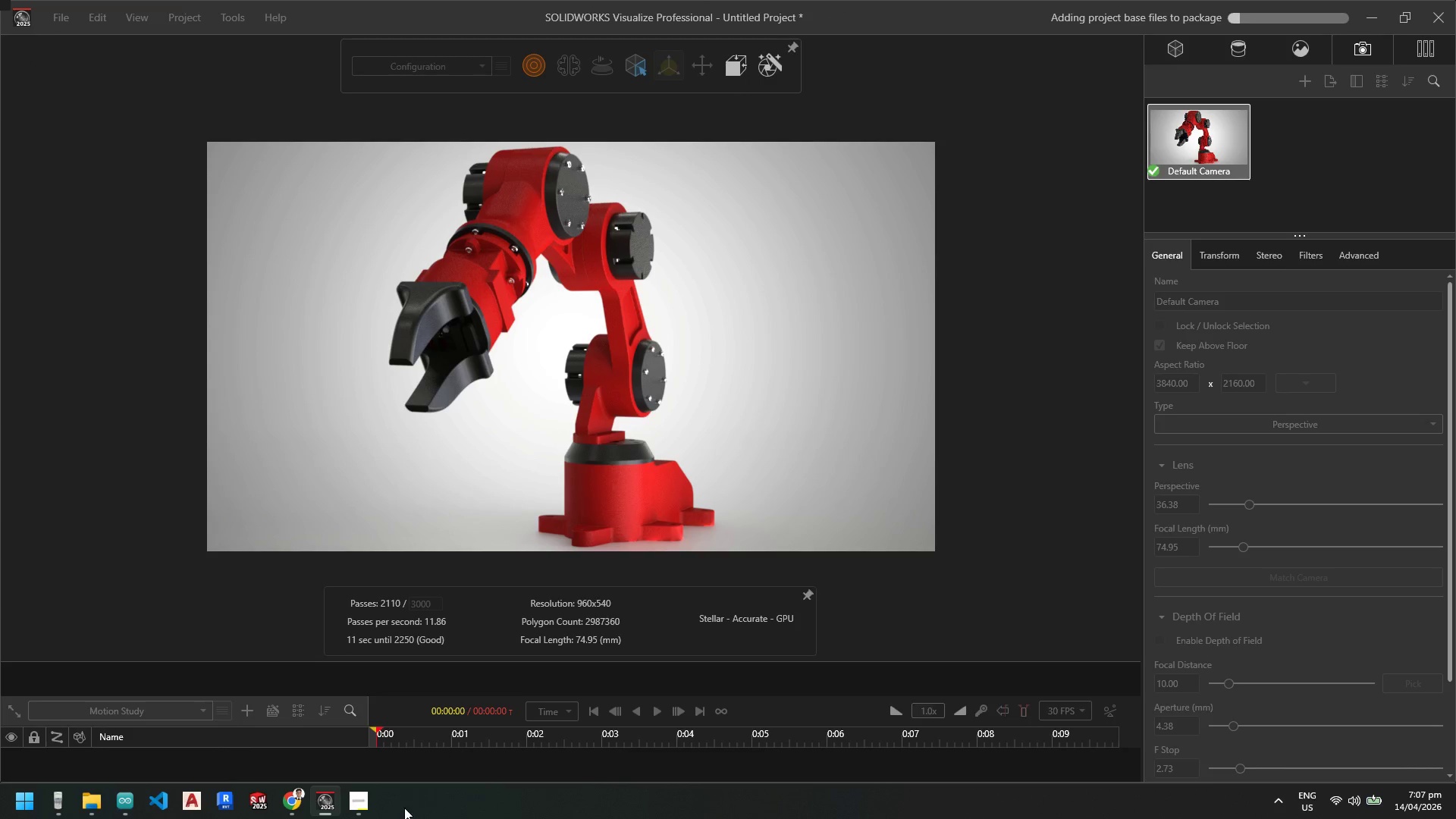 
mouse_move([388, 806])
 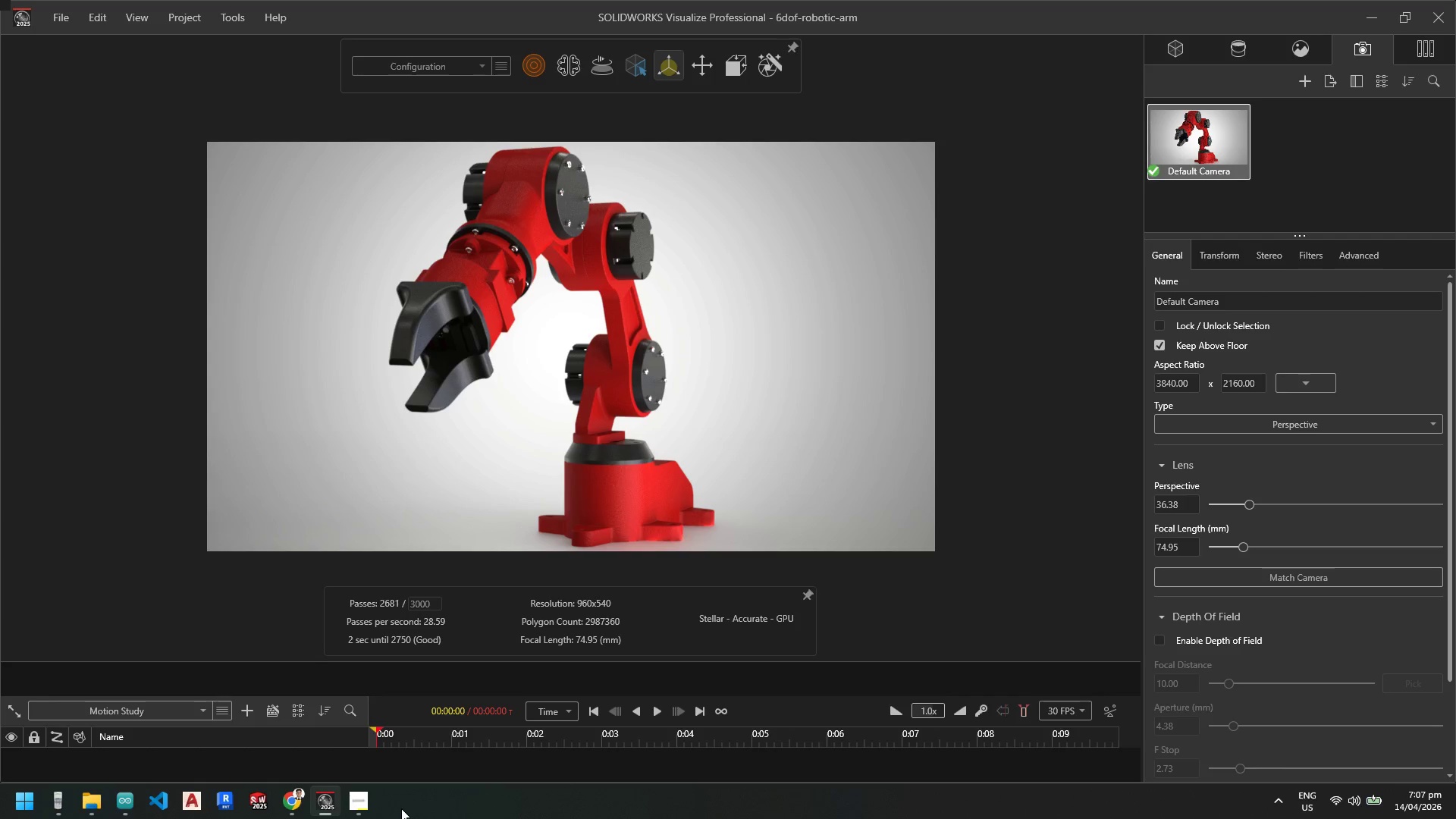 
wait(24.28)
 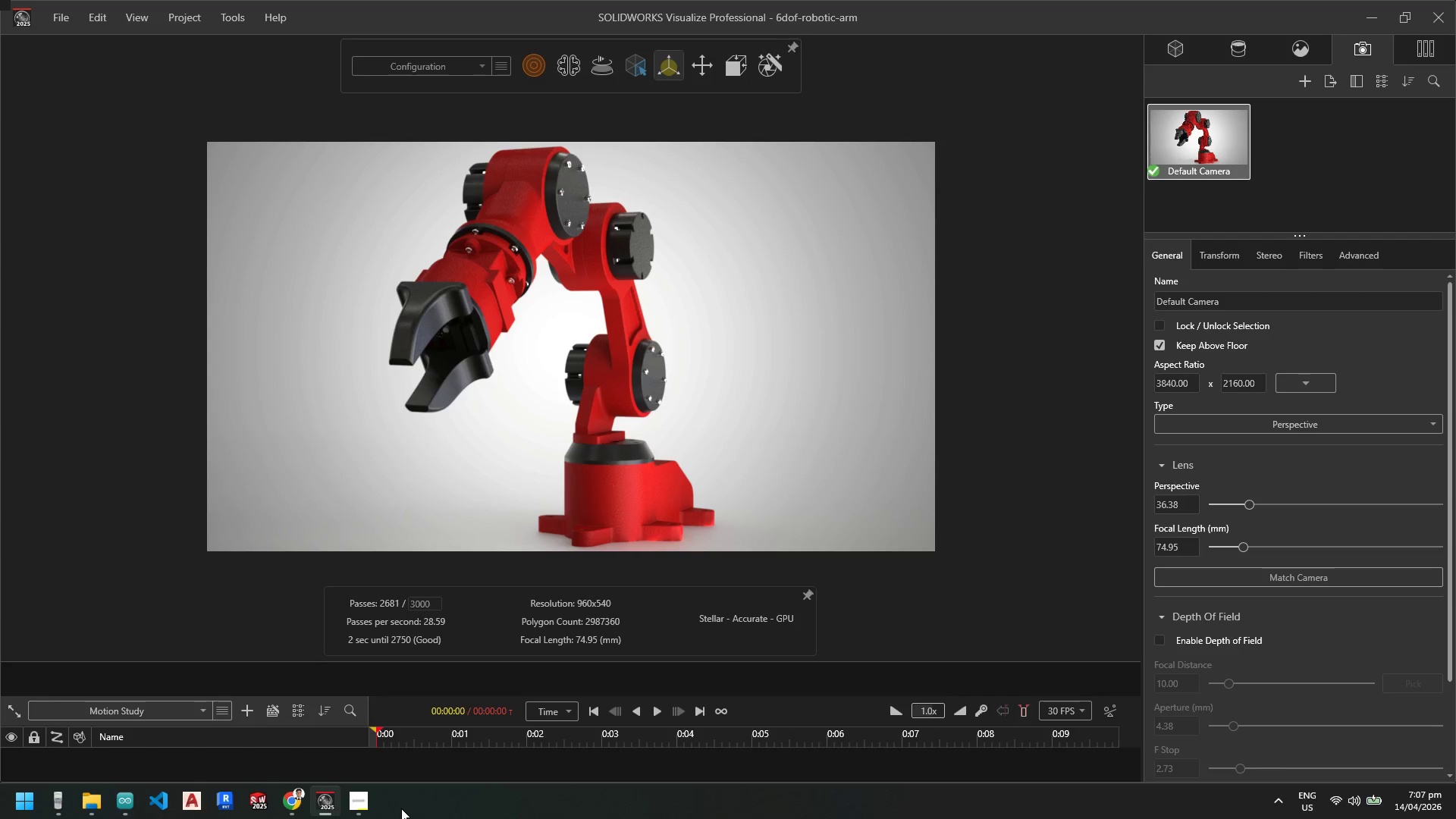 
left_click([1434, 11])
 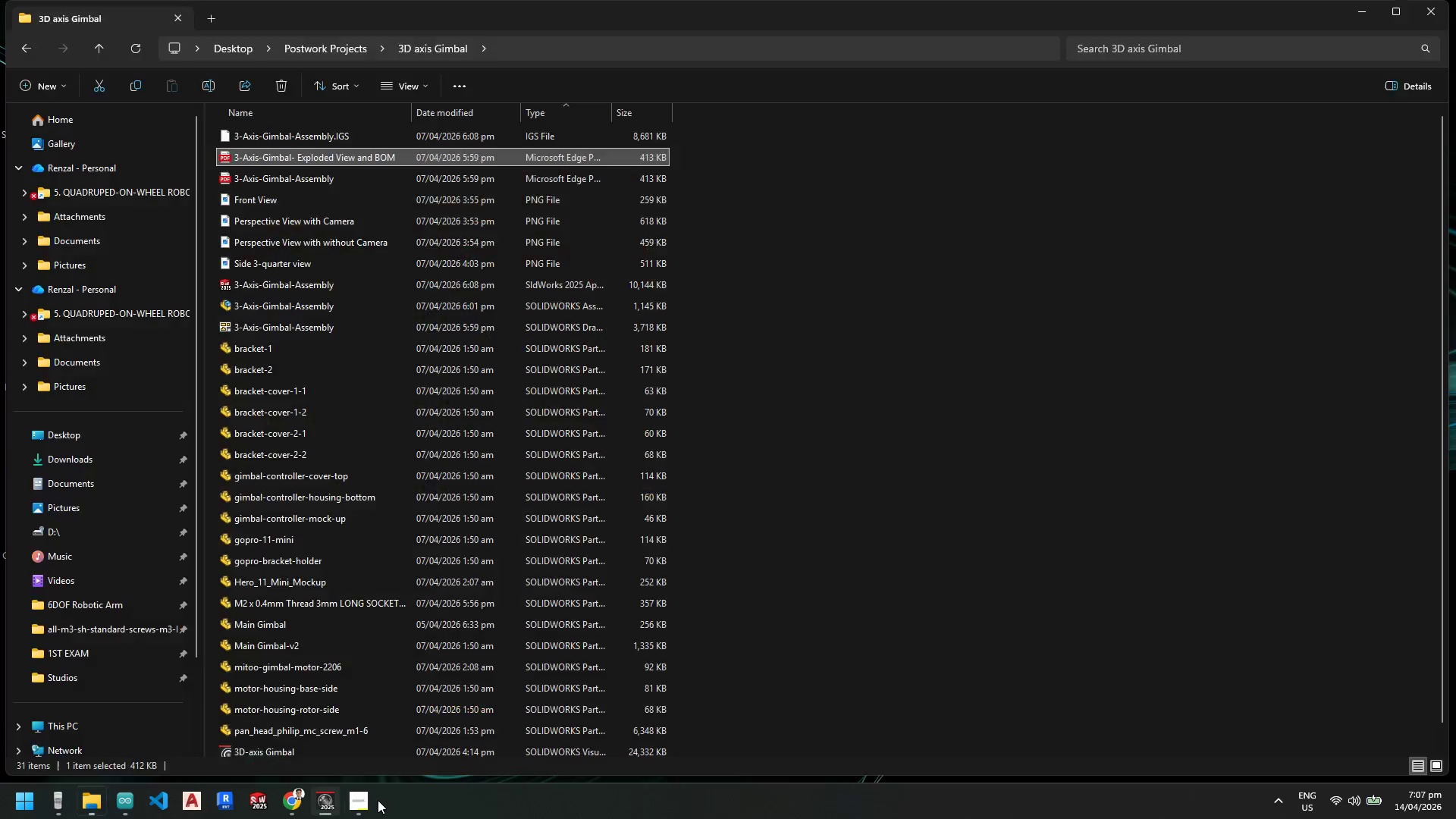 
double_click([362, 805])
 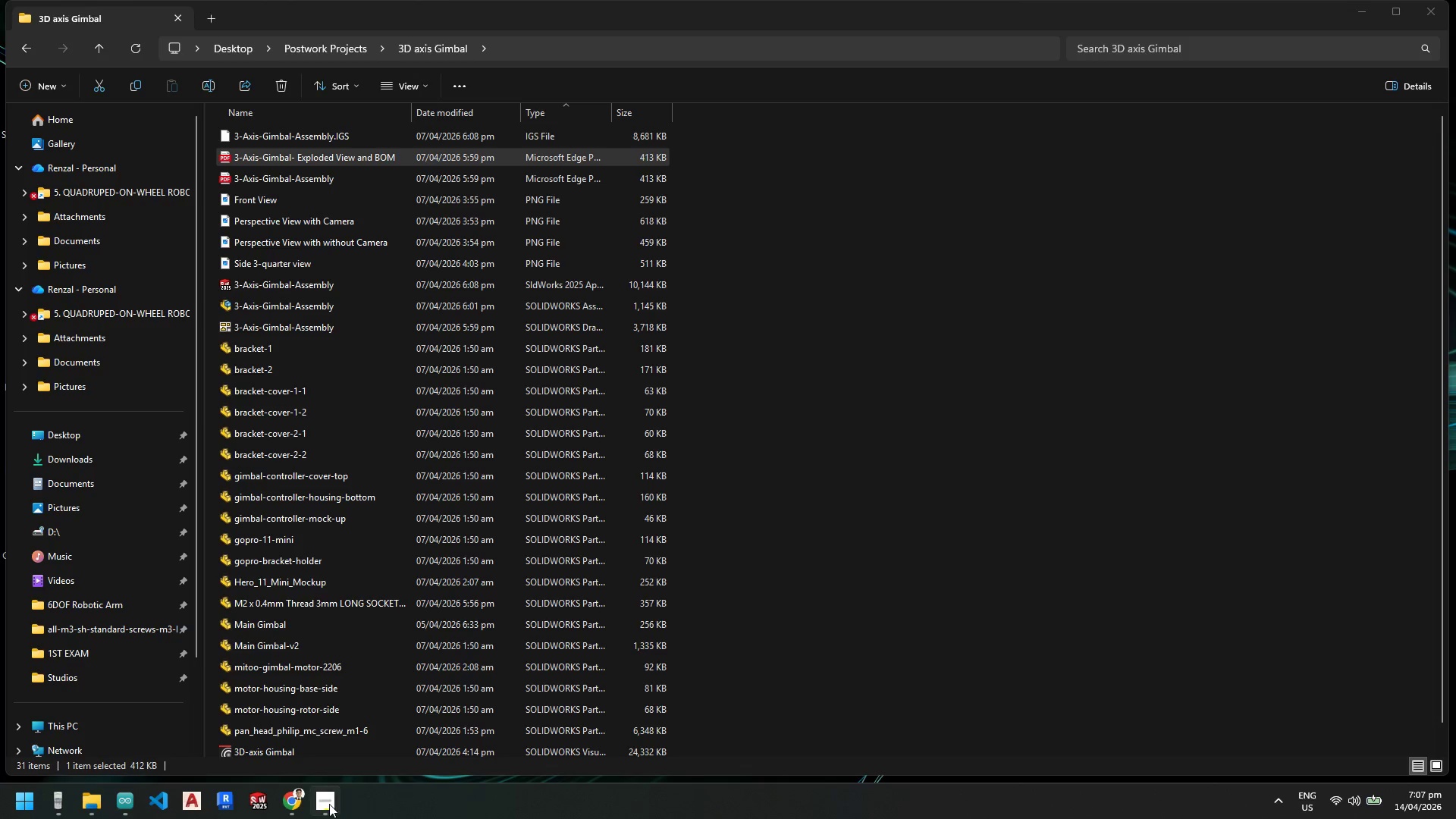 
left_click([328, 803])